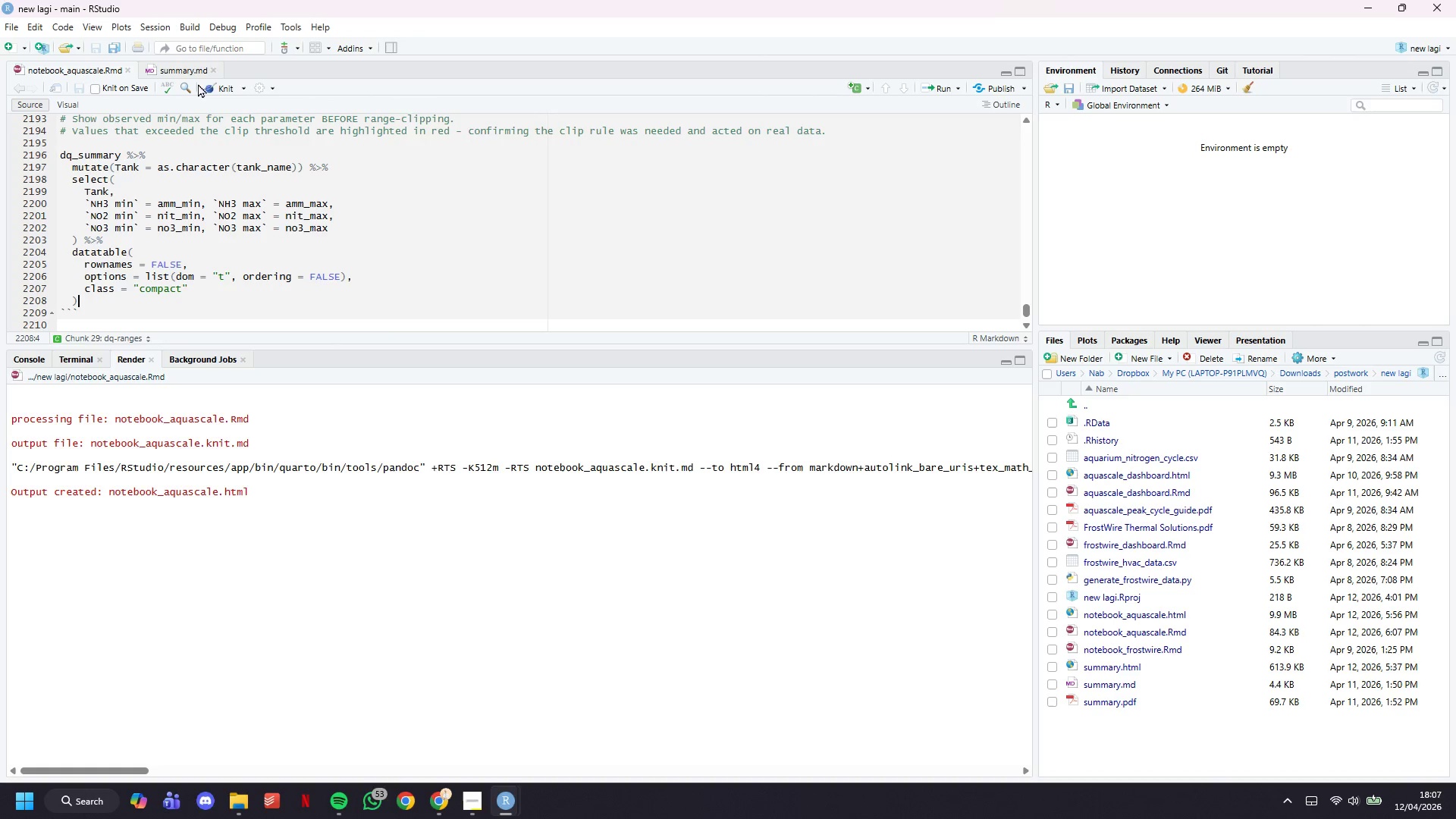 
left_click([224, 93])
 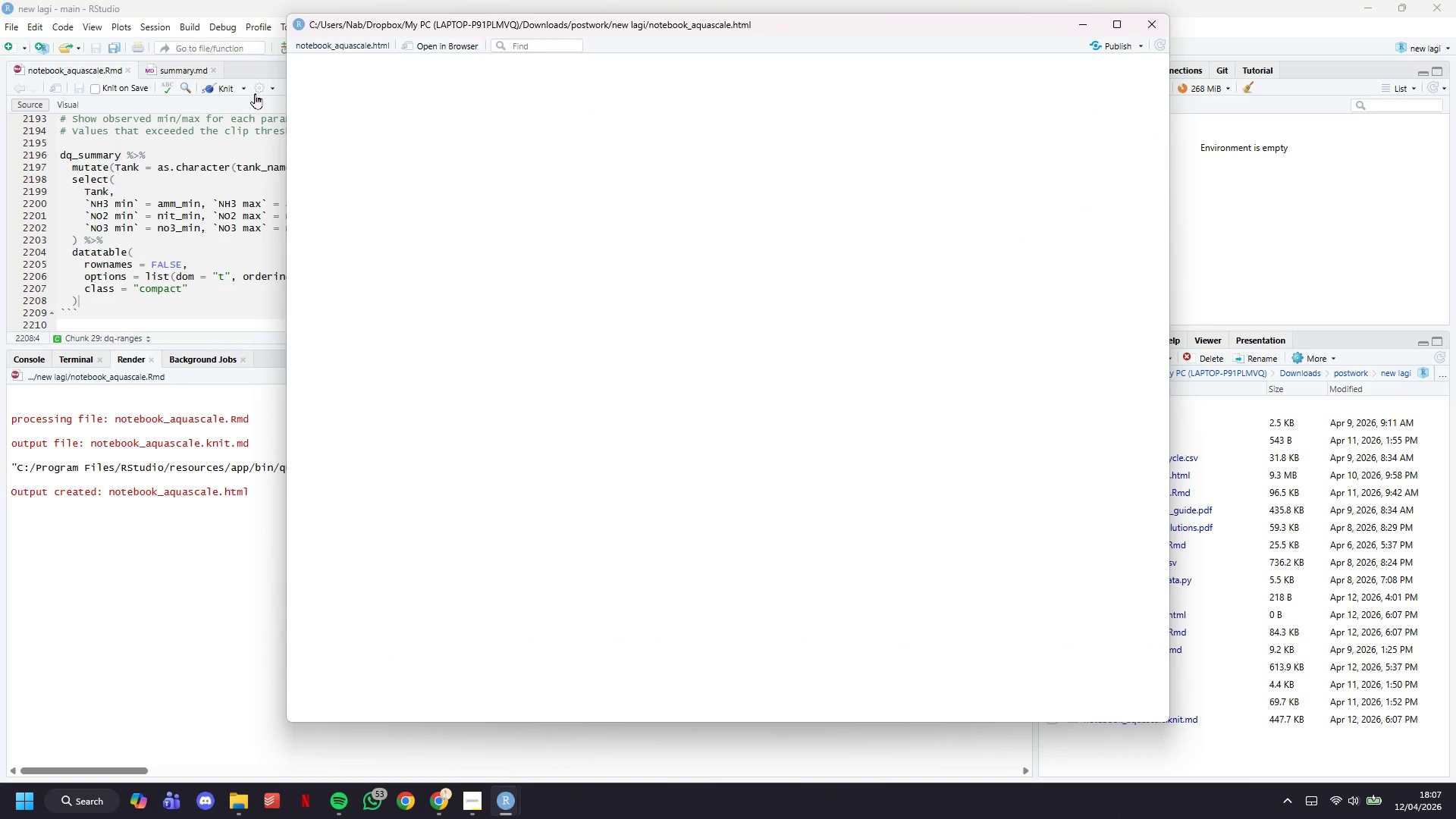 
wait(21.45)
 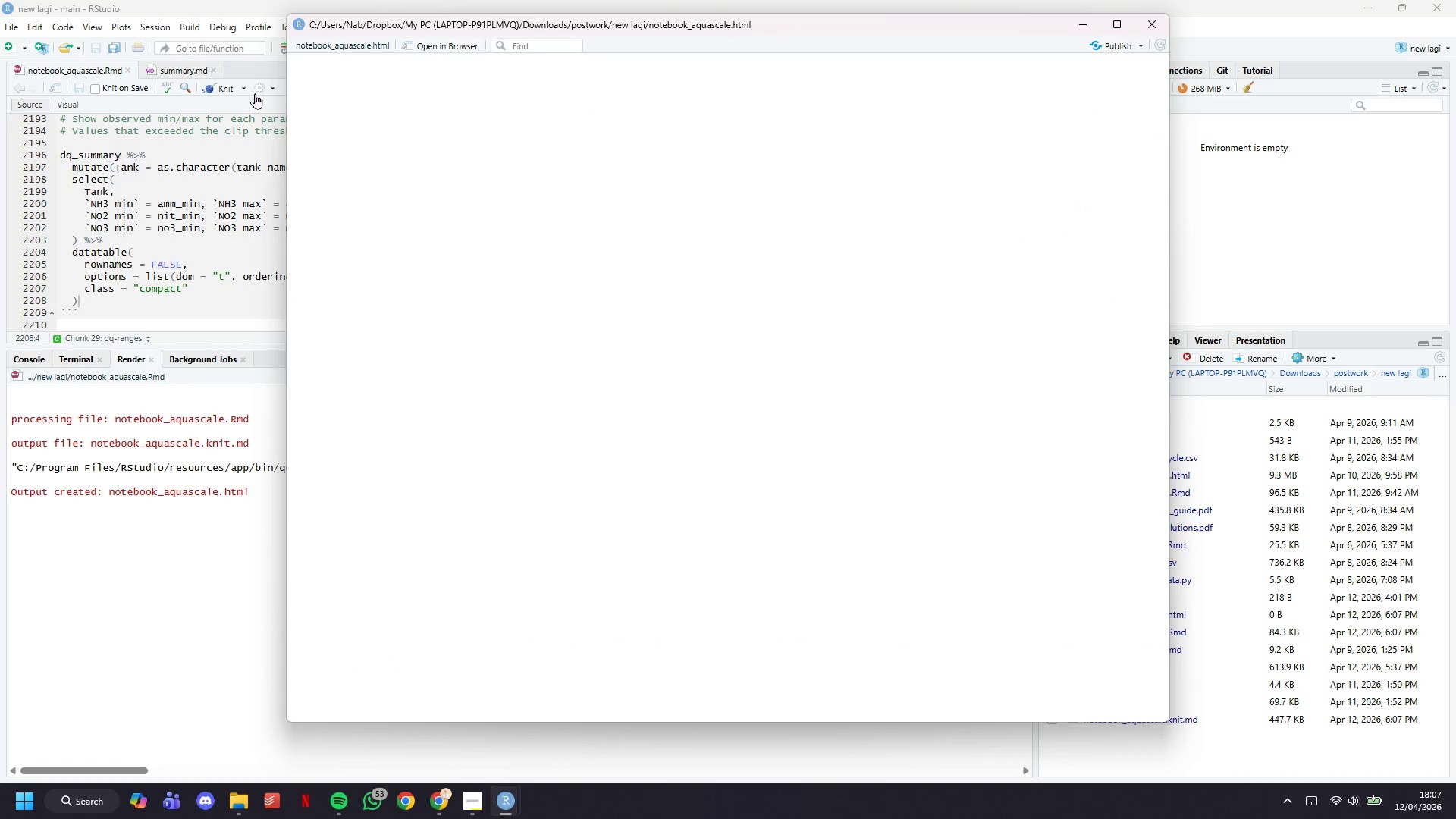 
scroll: coordinate [802, 632], scroll_direction: down, amount: 13.0
 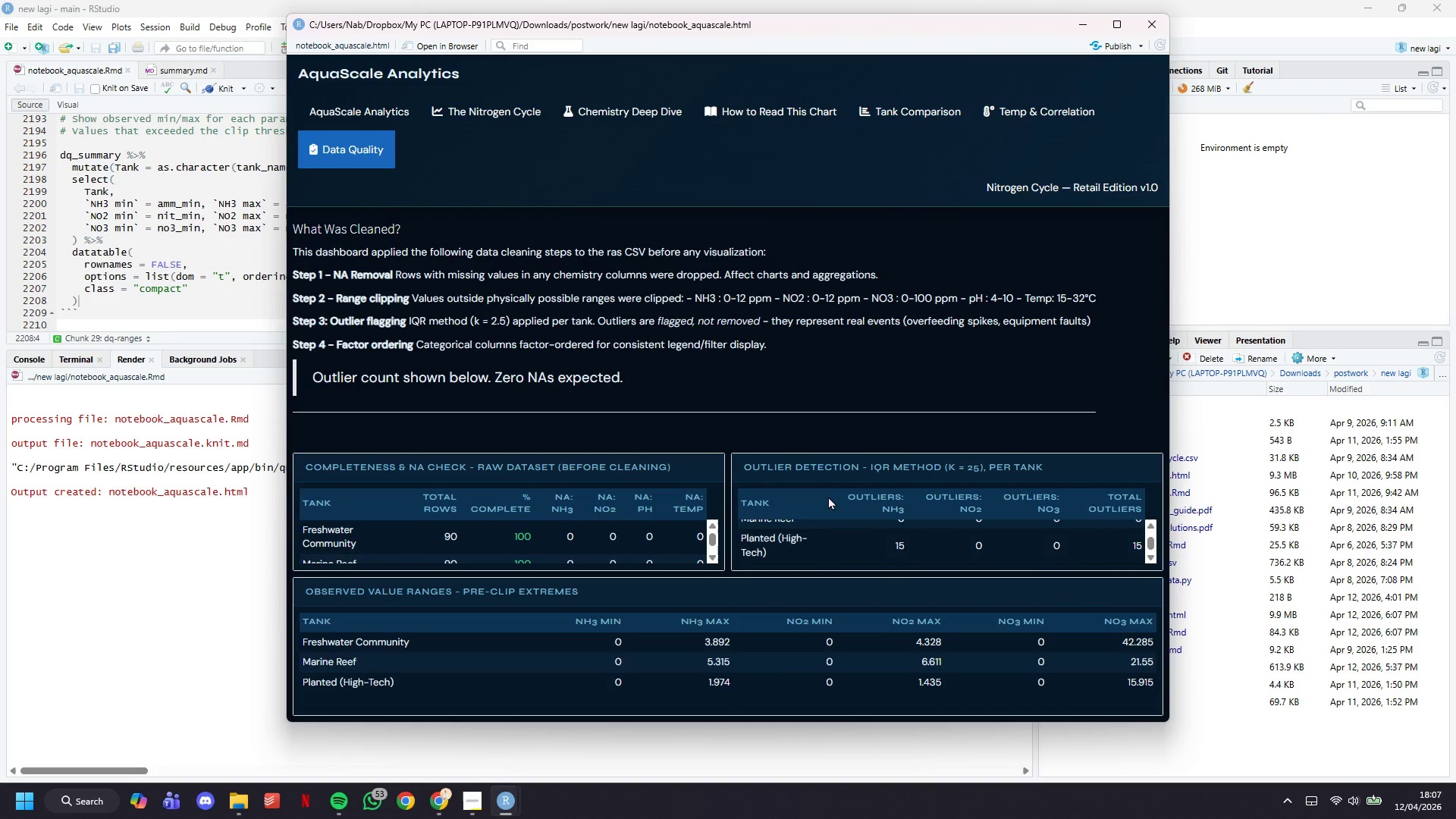 
scroll: coordinate [828, 484], scroll_direction: up, amount: 6.0
 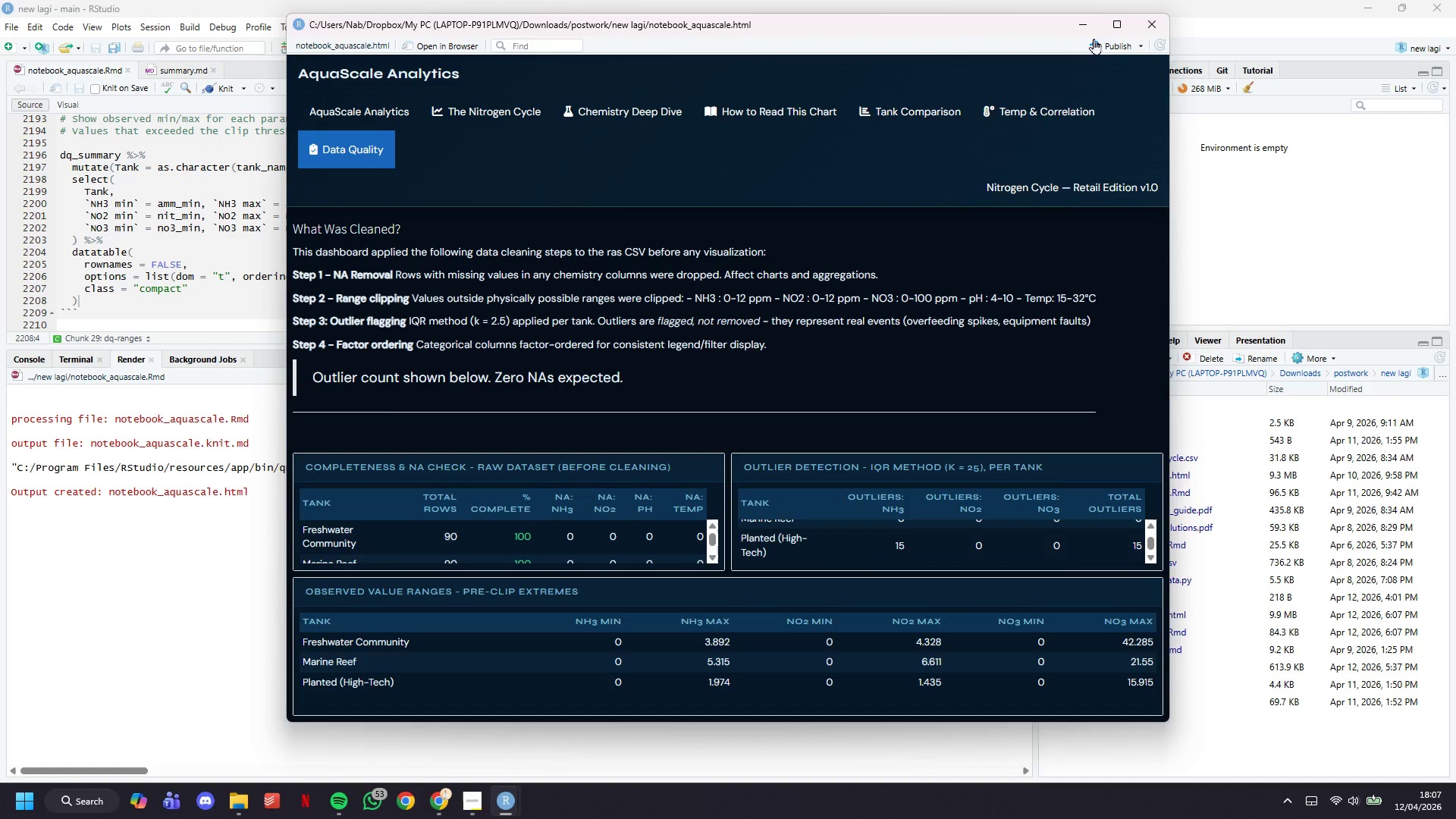 
left_click([1110, 26])
 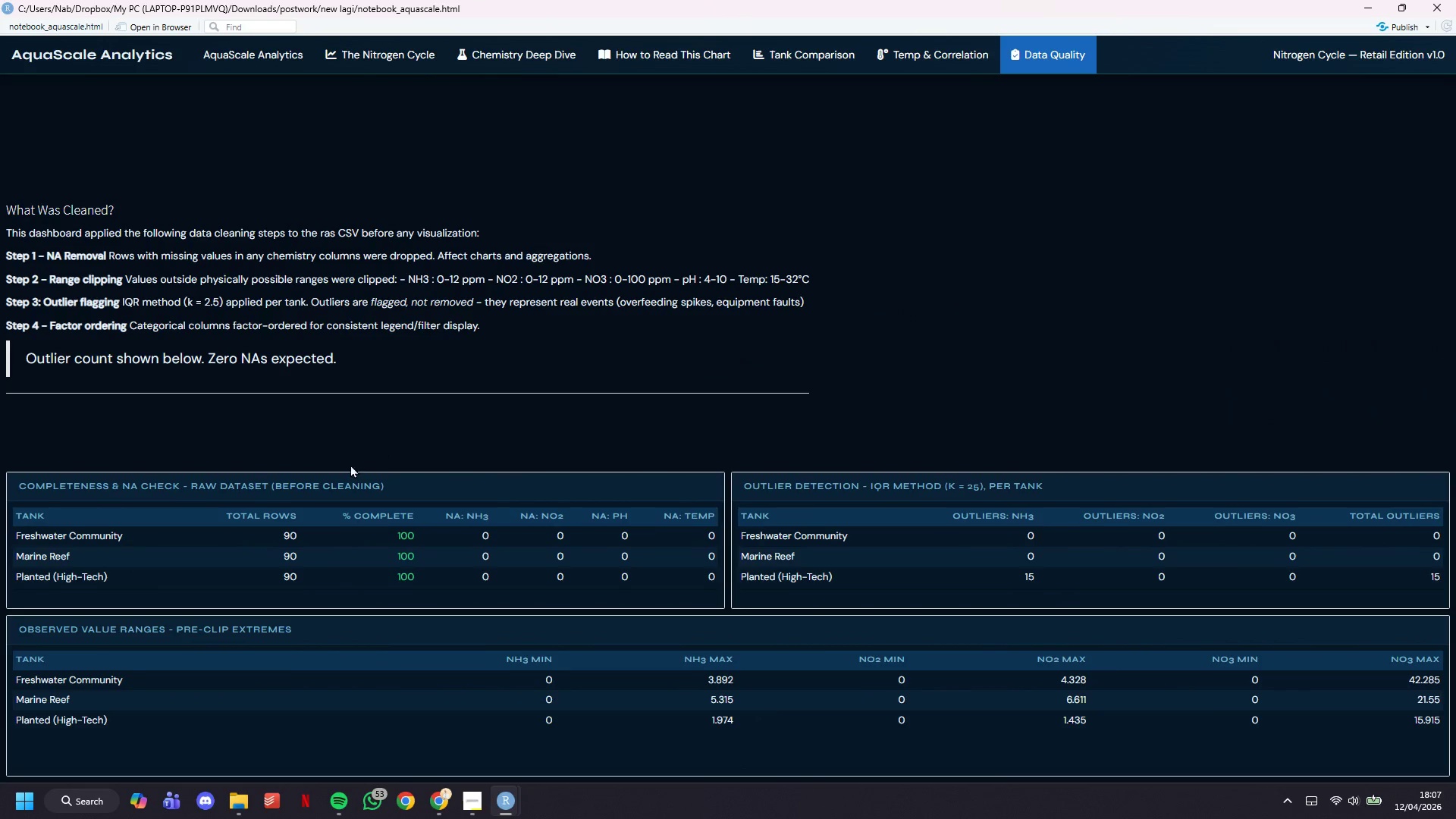 
scroll: coordinate [347, 466], scroll_direction: none, amount: 0.0
 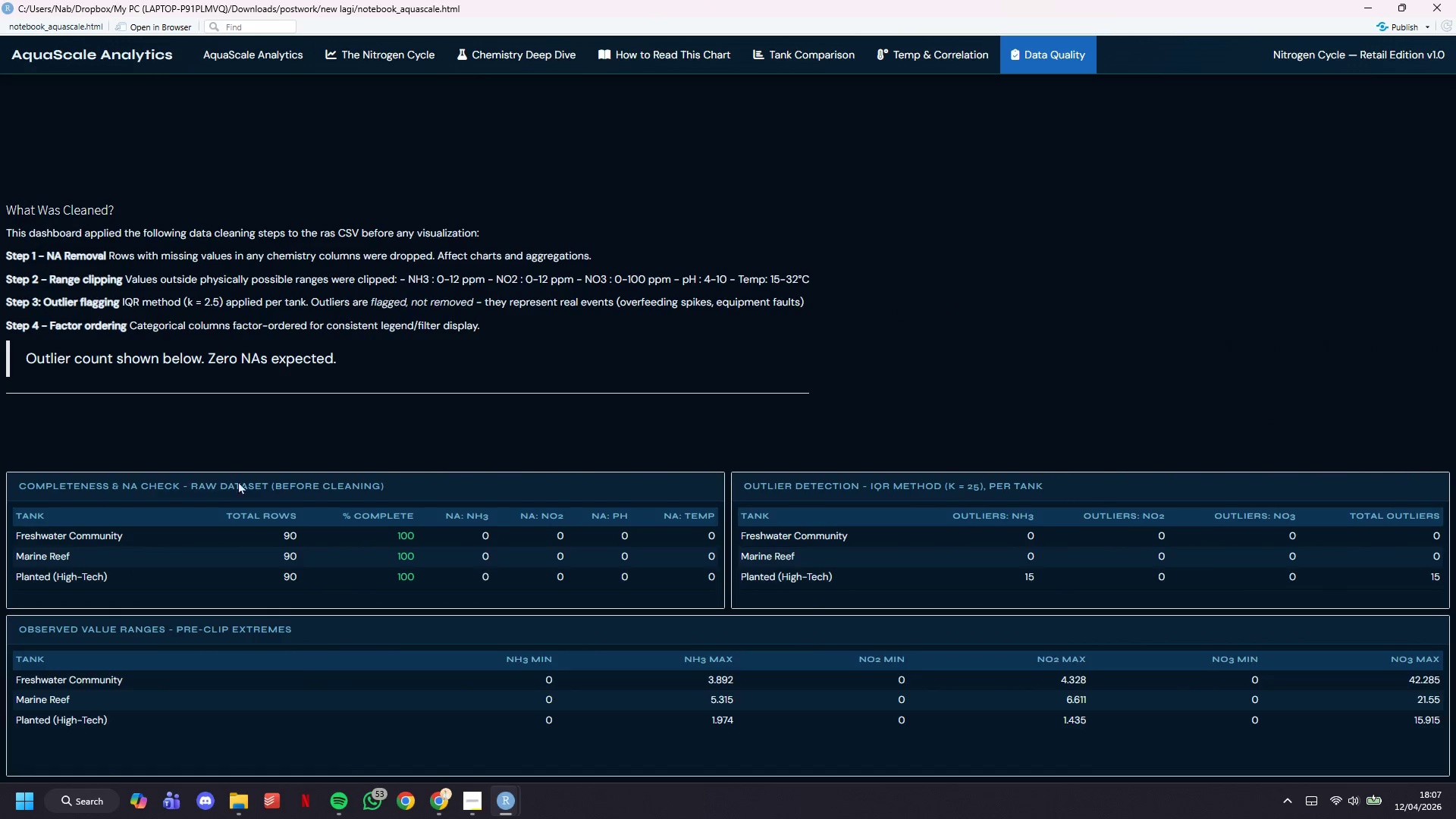 
scroll: coordinate [261, 595], scroll_direction: down, amount: 2.0
 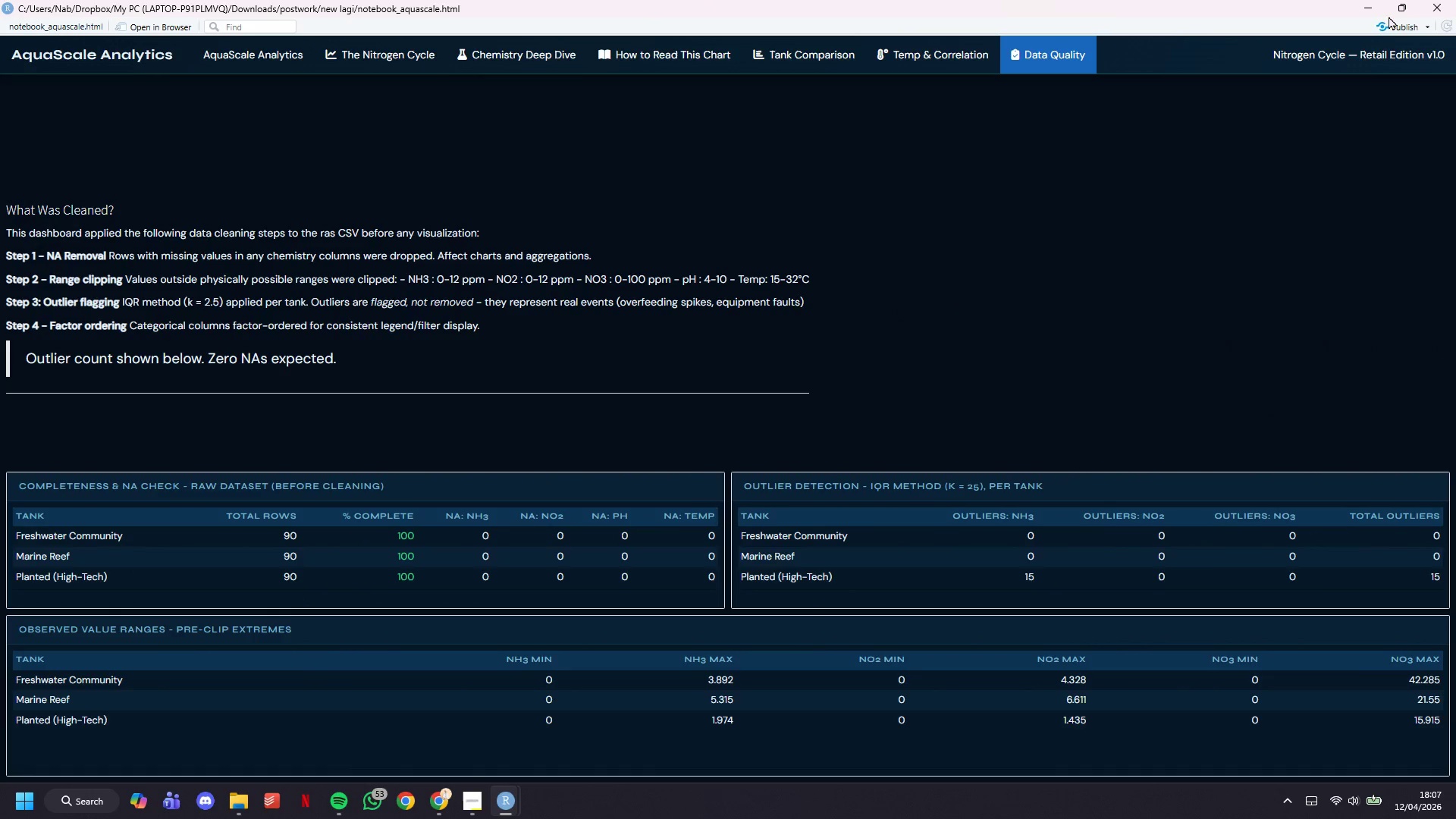 
left_click([1371, 6])
 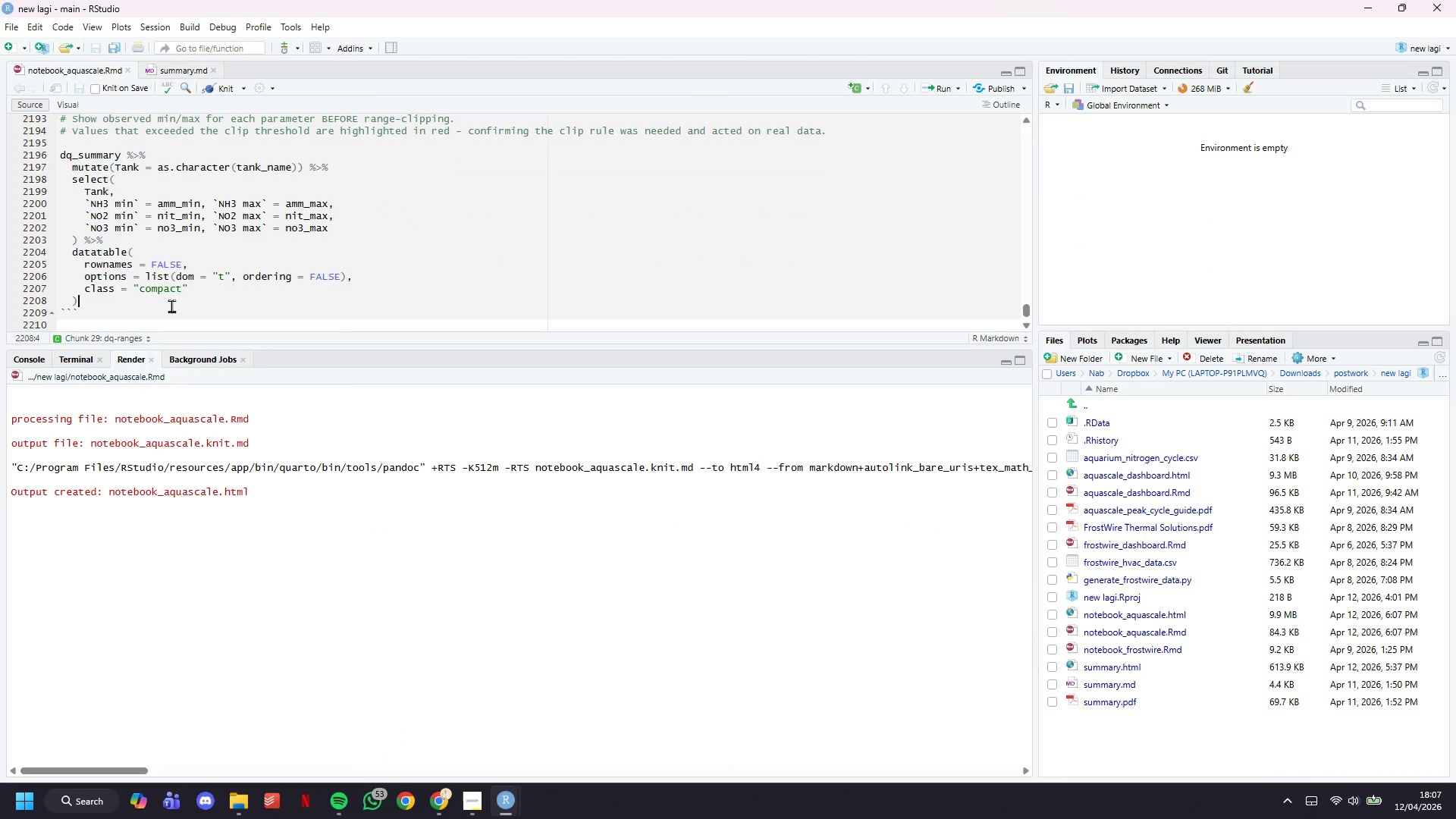 
scroll: coordinate [183, 242], scroll_direction: down, amount: 4.0
 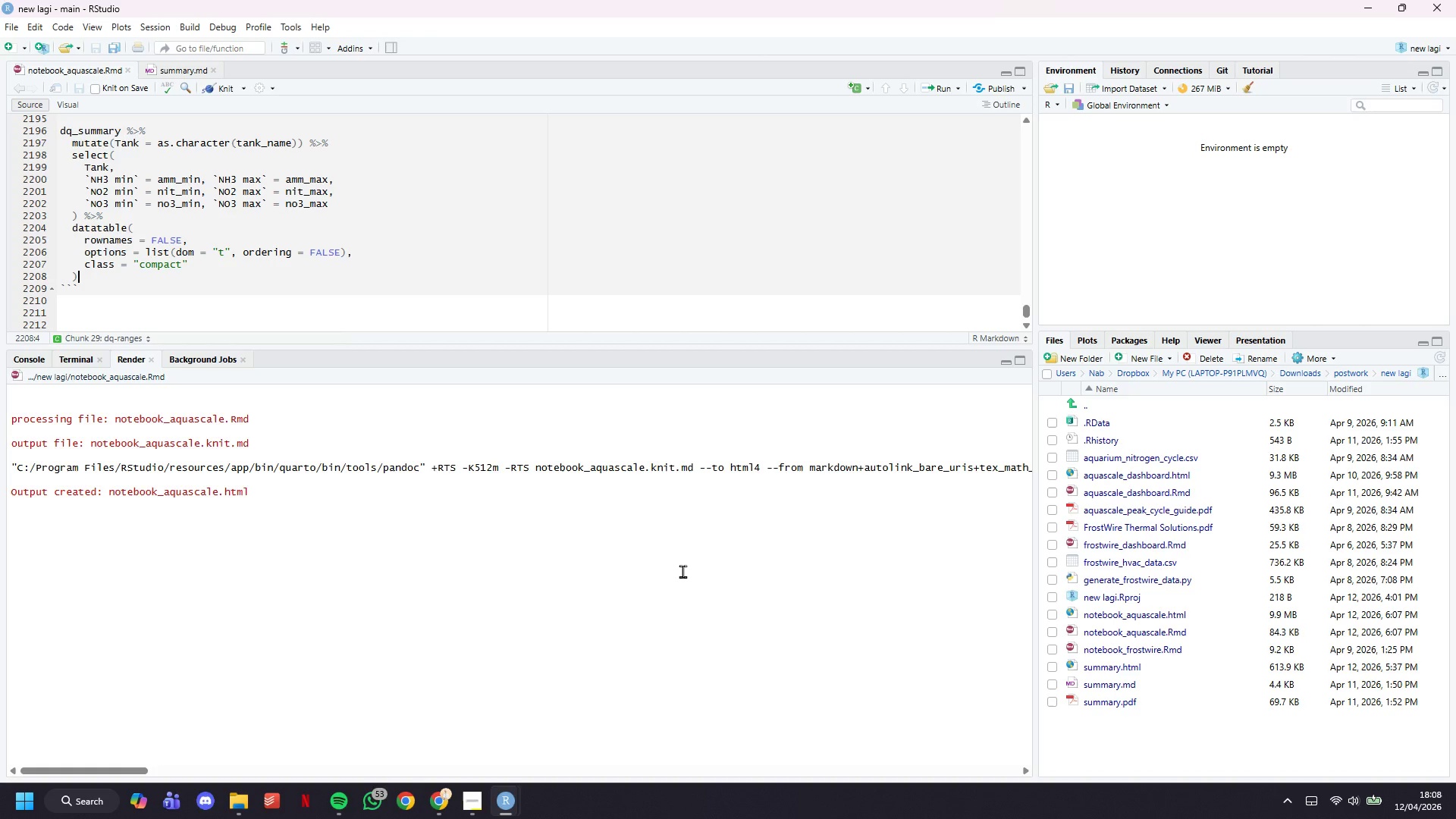 
wait(21.74)
 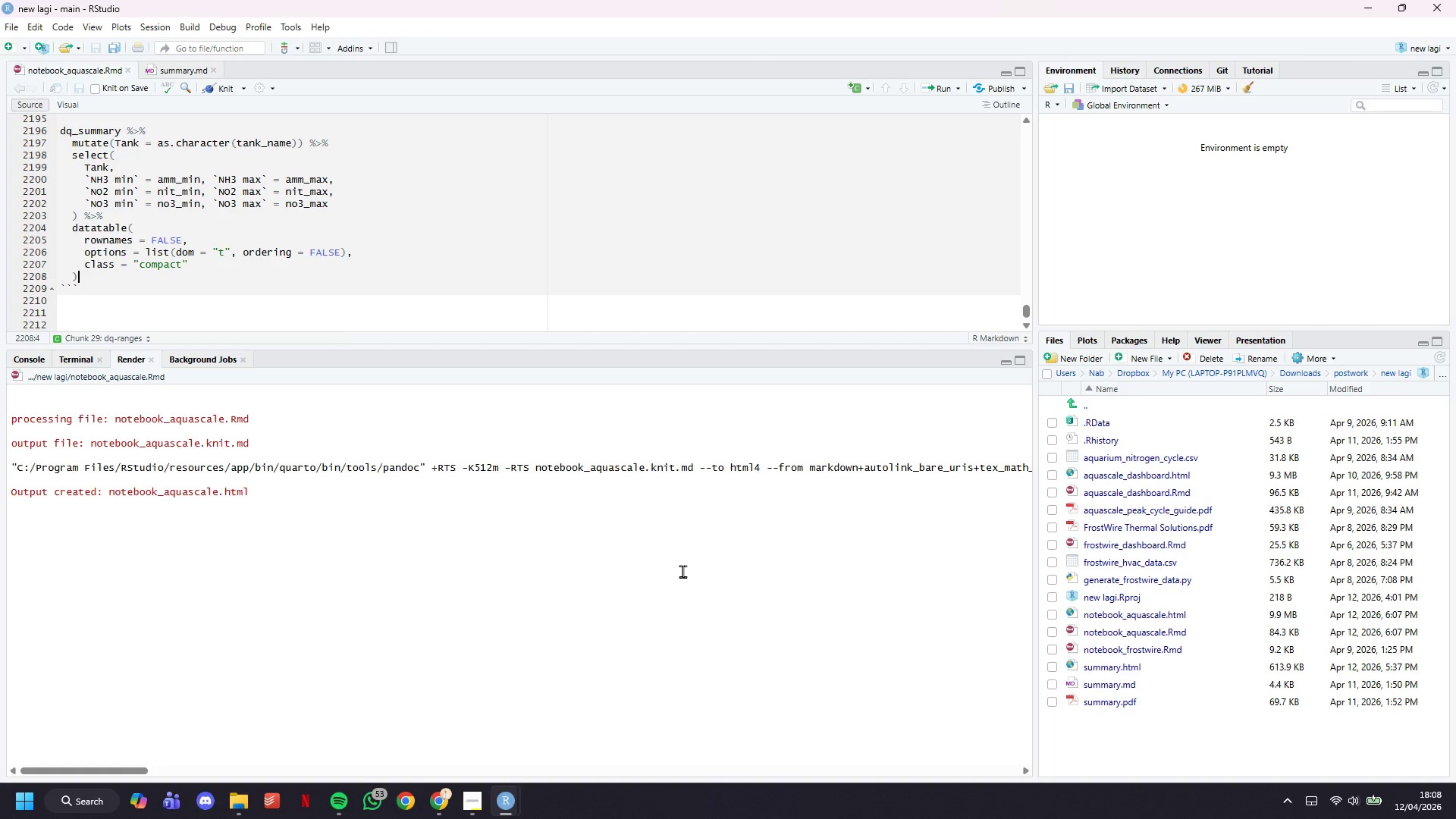 
key(Control+S)
 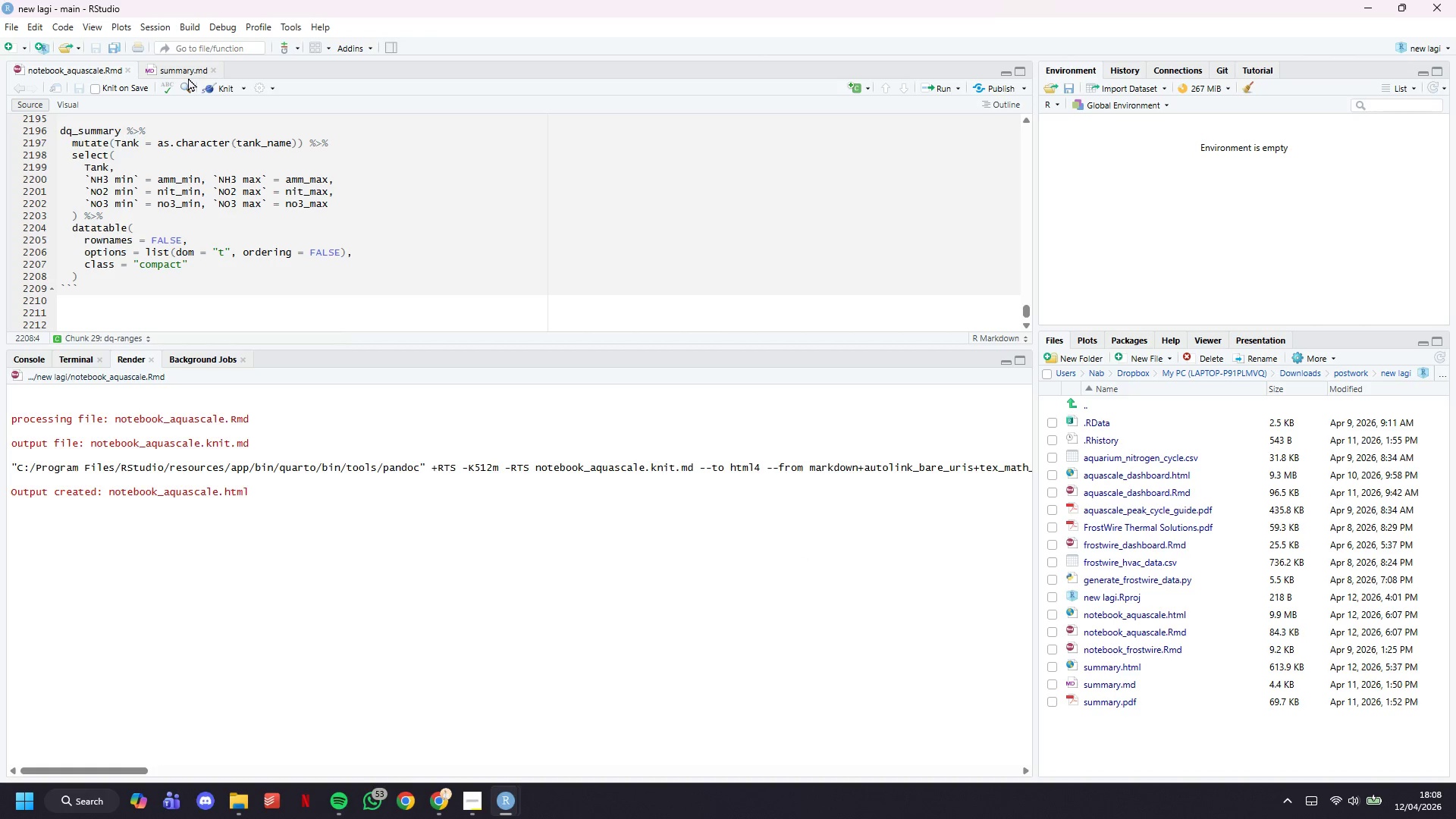 
left_click([188, 77])
 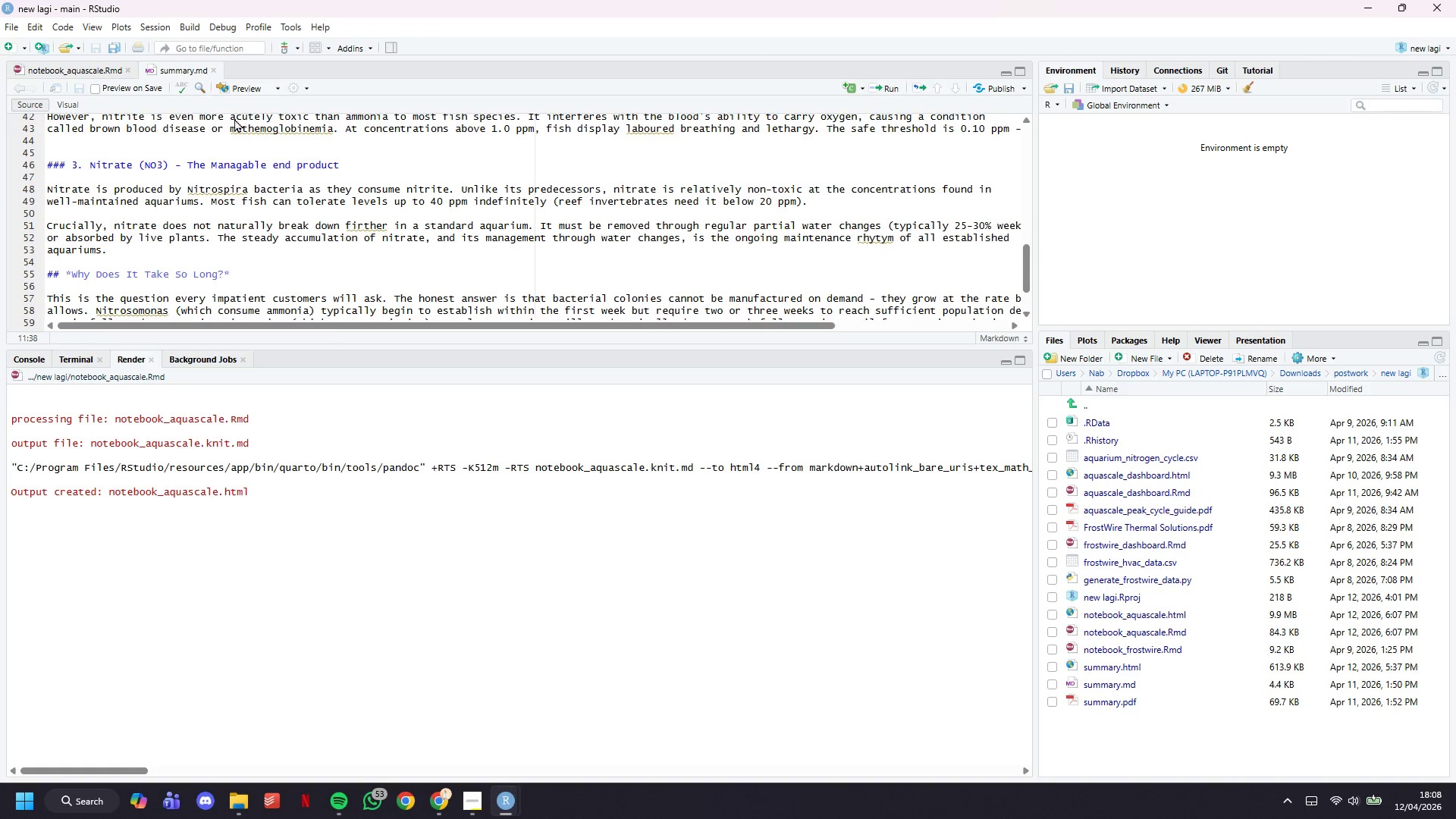 
scroll: coordinate [293, 193], scroll_direction: down, amount: 5.0
 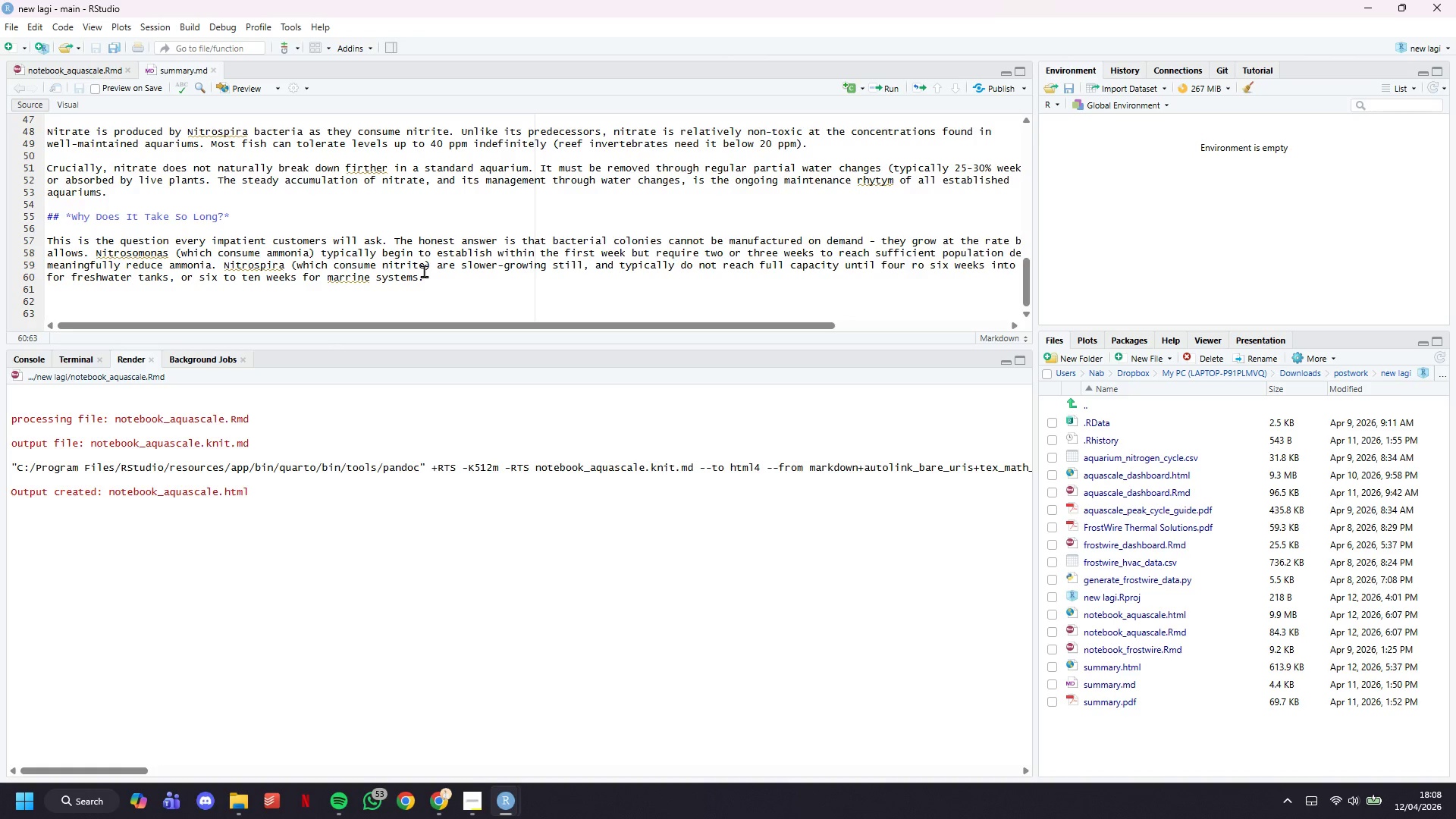 
wait(17.81)
 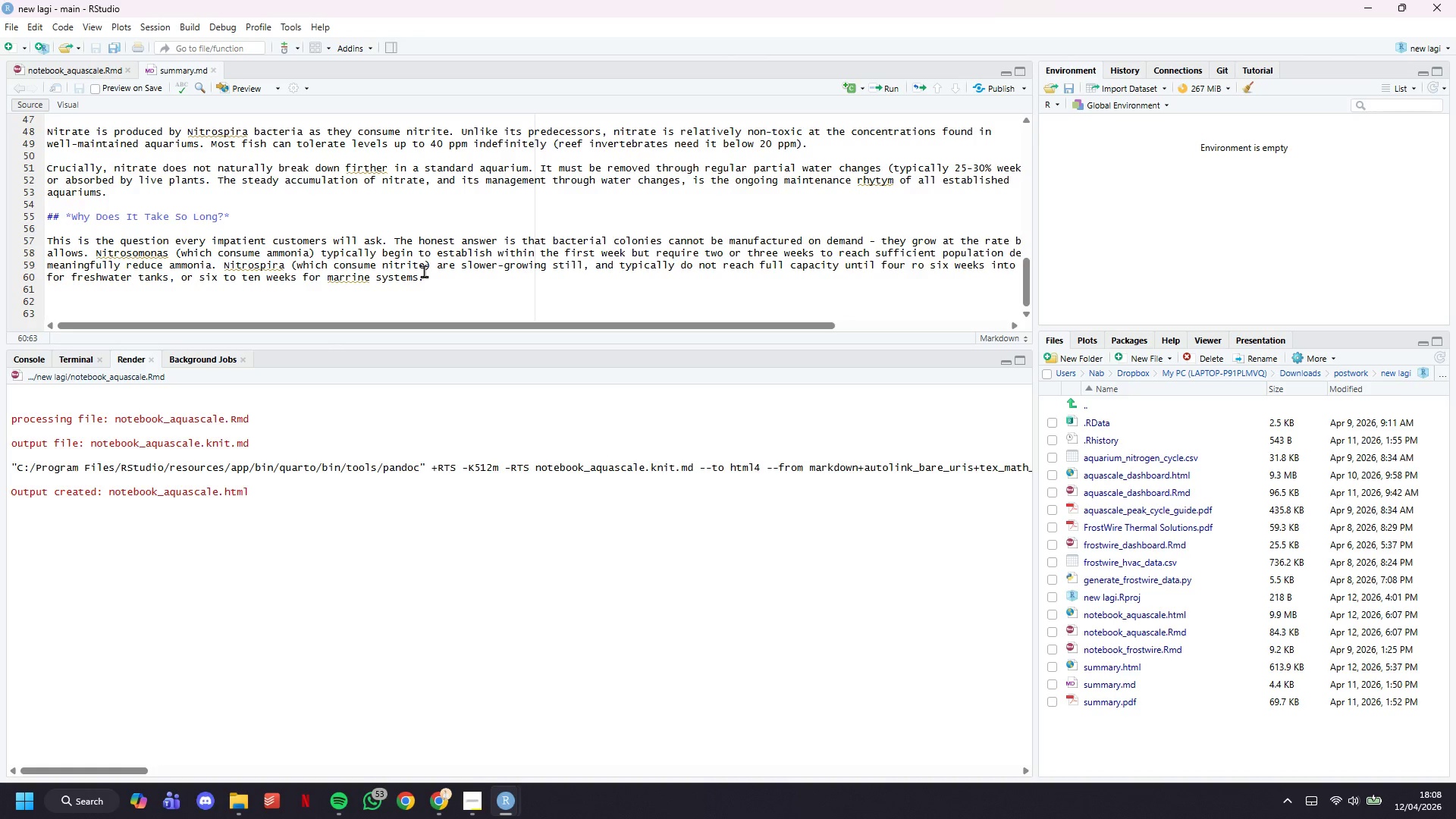 
left_click([921, 263])
 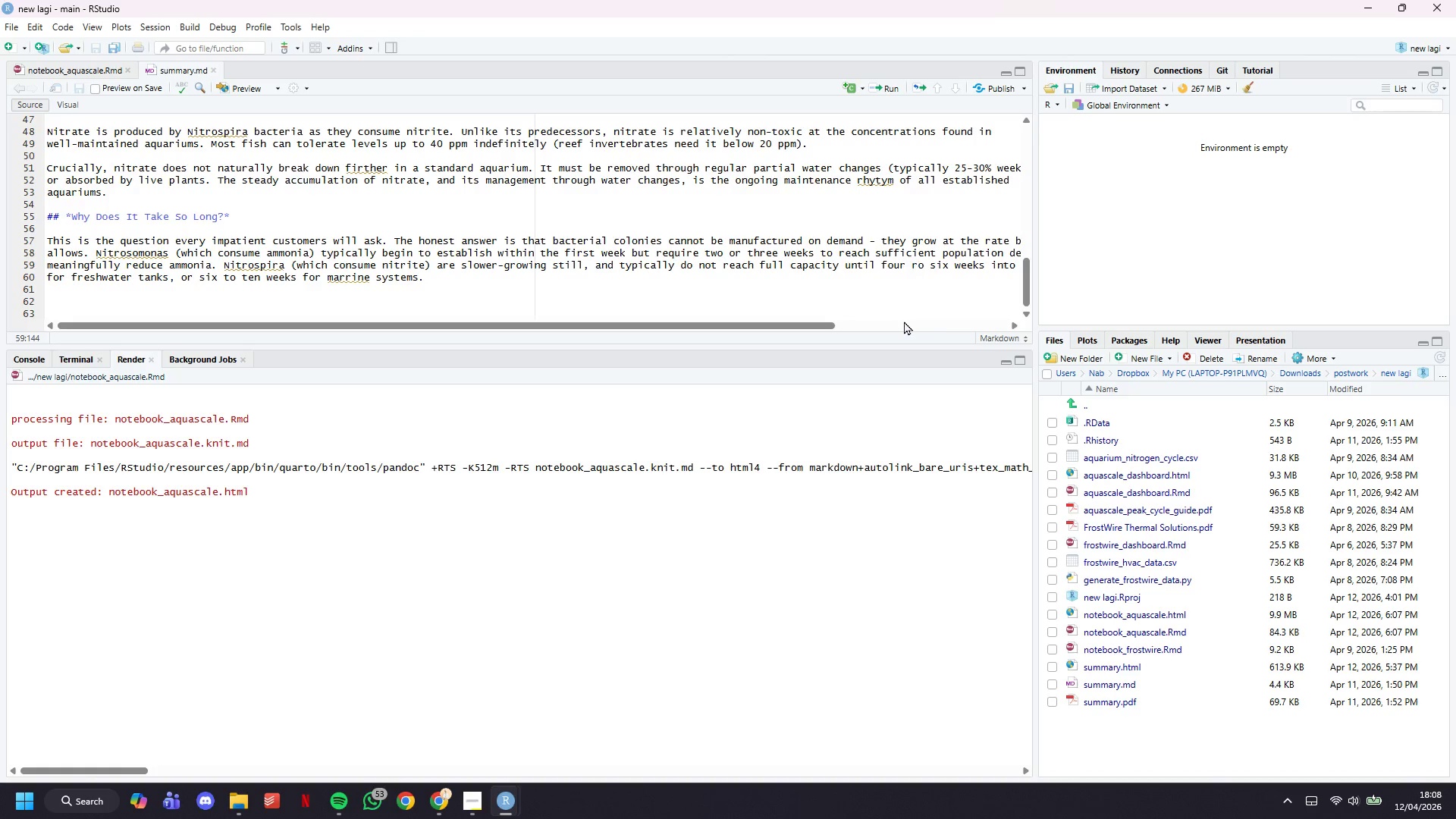 
key(Backspace)
 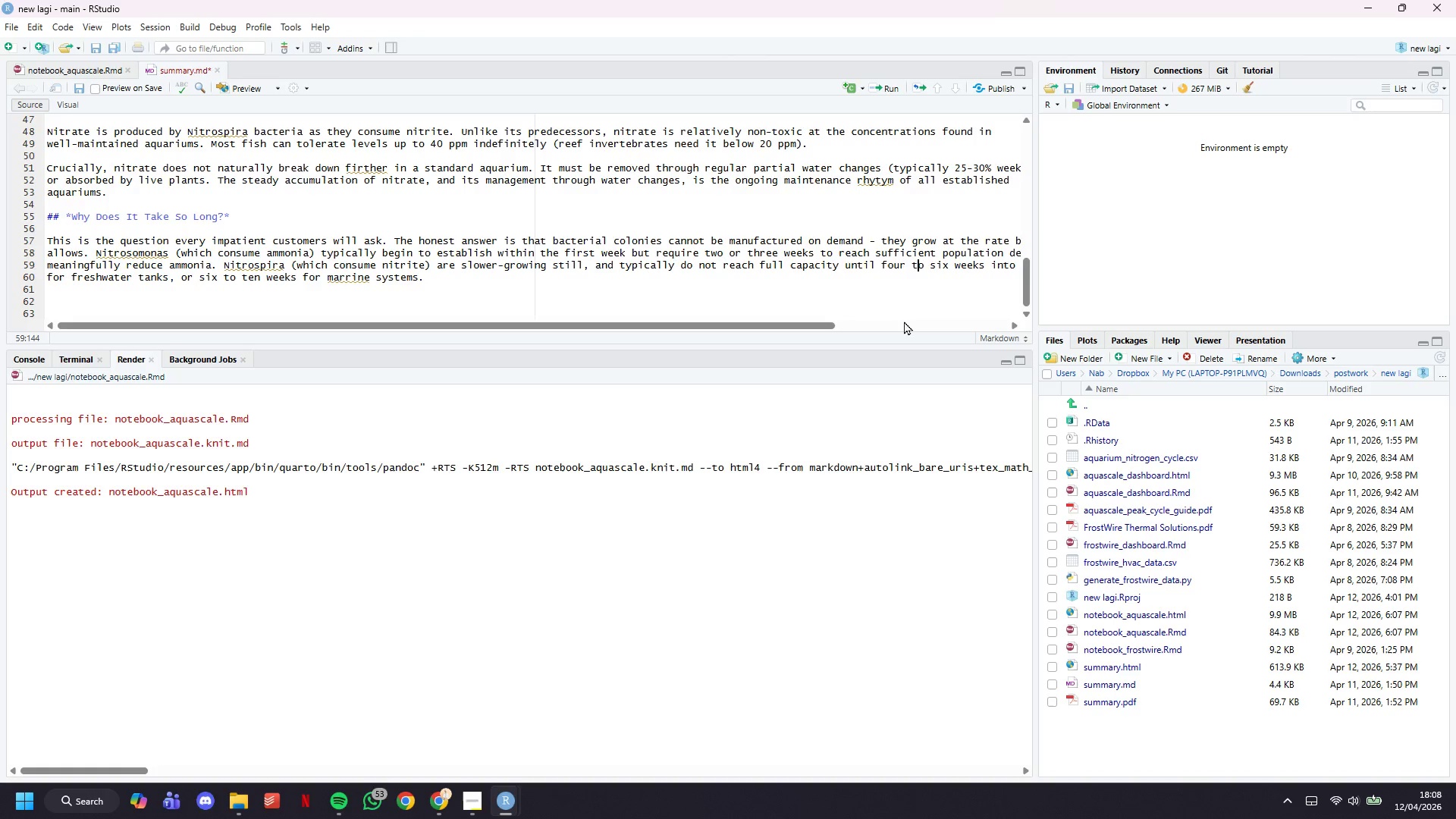 
key(T)
 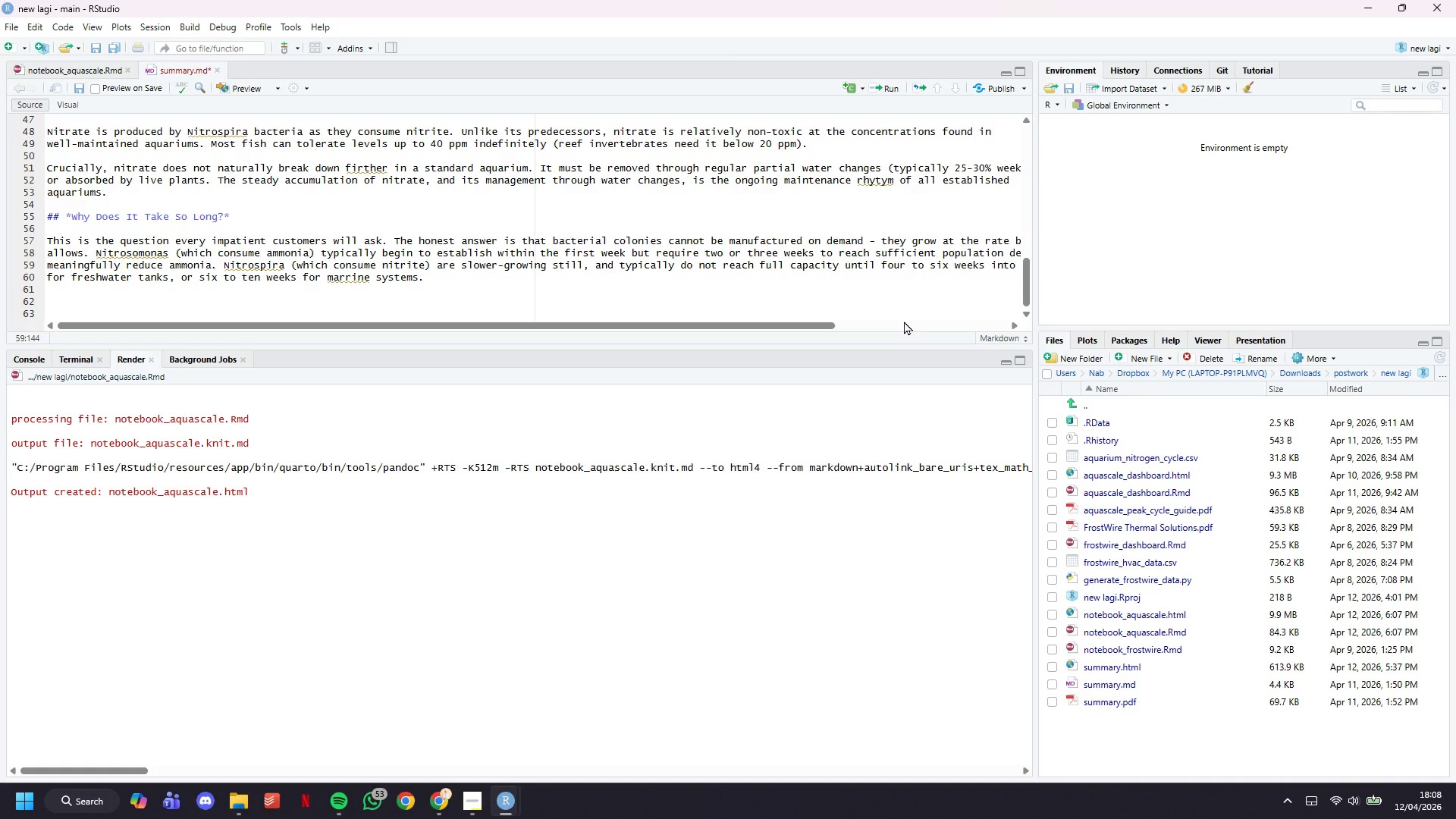 
hold_key(key=ArrowRight, duration=1.2)
 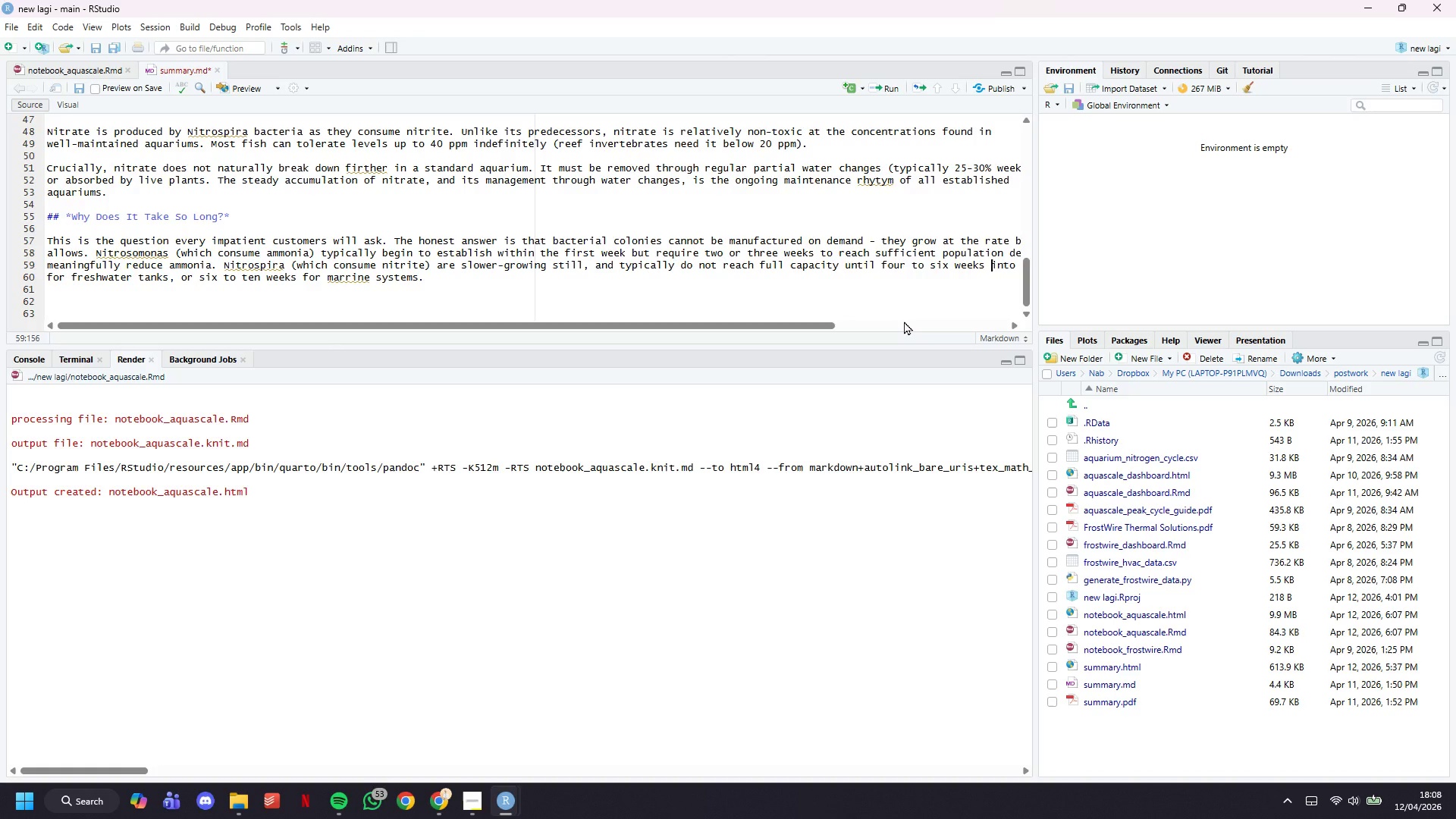 
key(ArrowRight)
 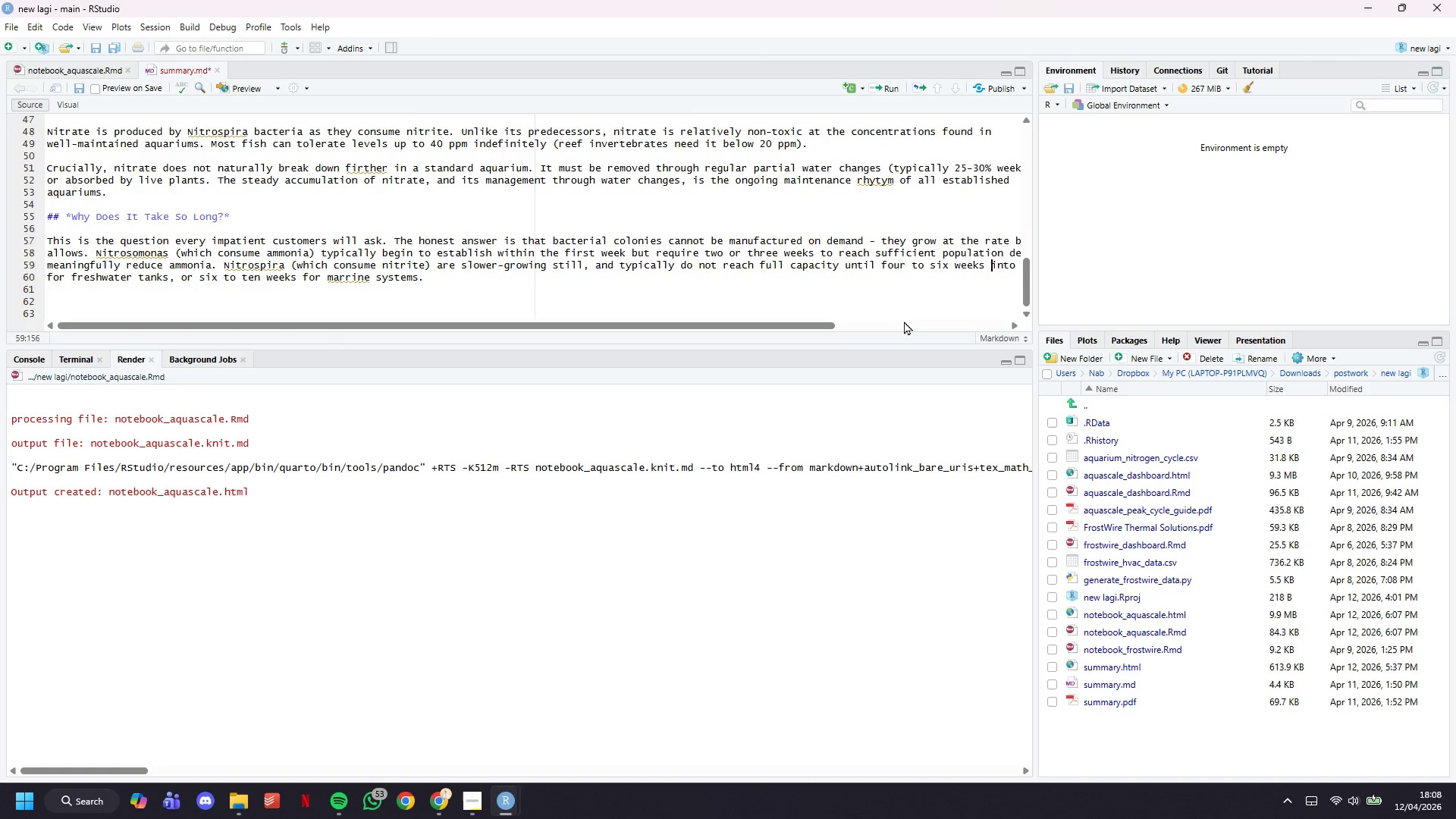 
key(ArrowRight)
 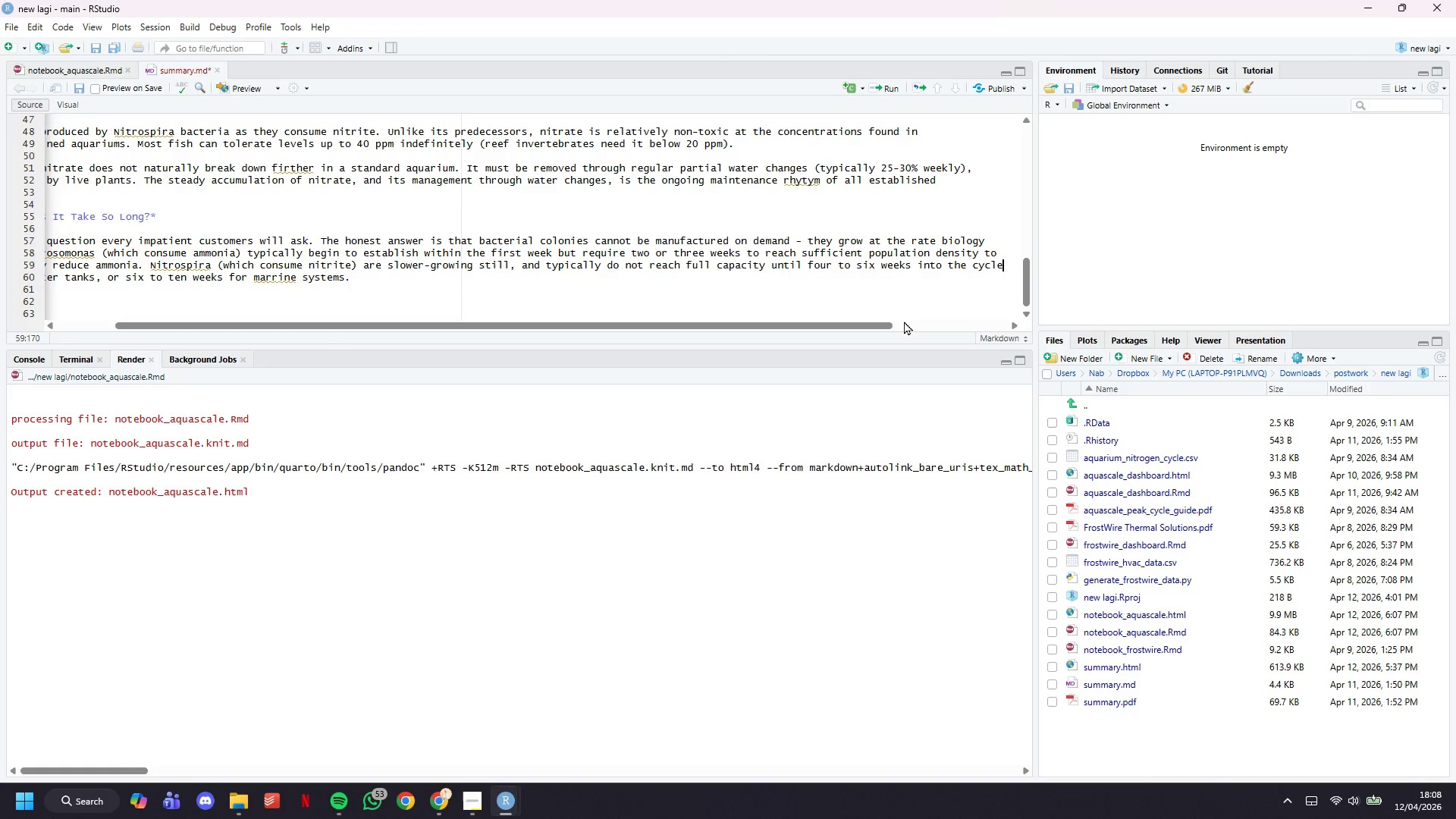 
key(ArrowDown)
 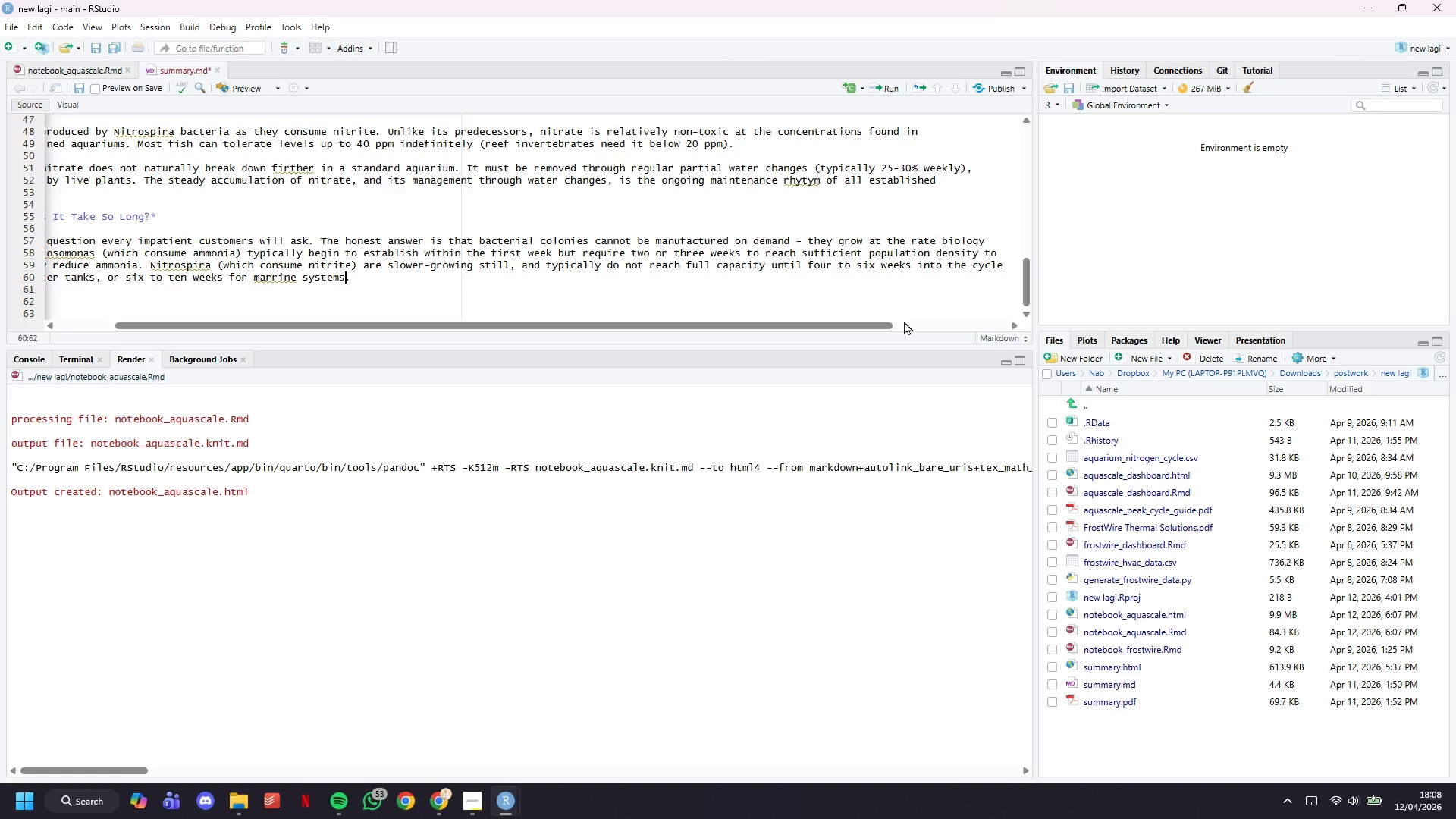 
key(ArrowLeft)
 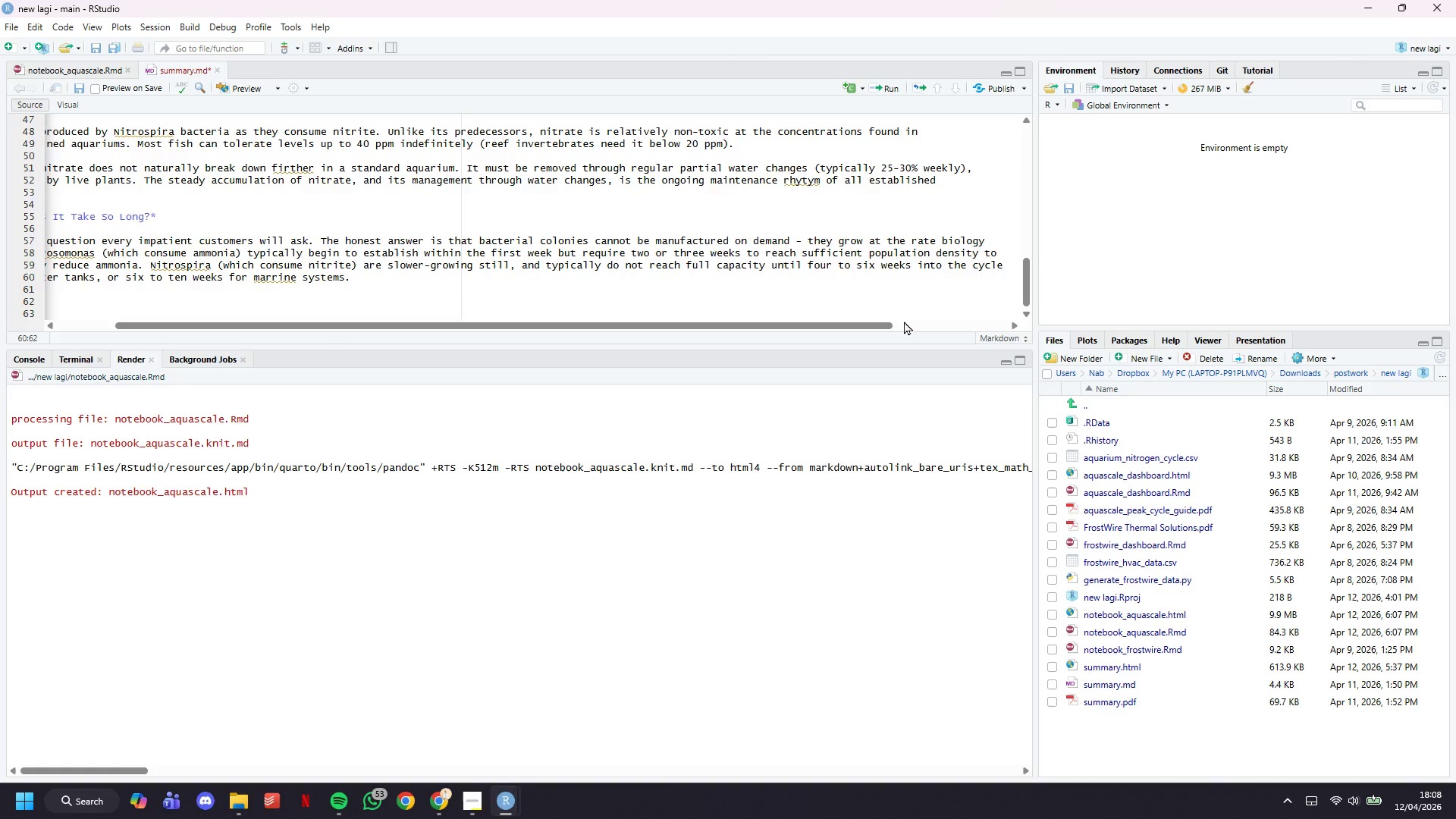 
key(ArrowRight)
 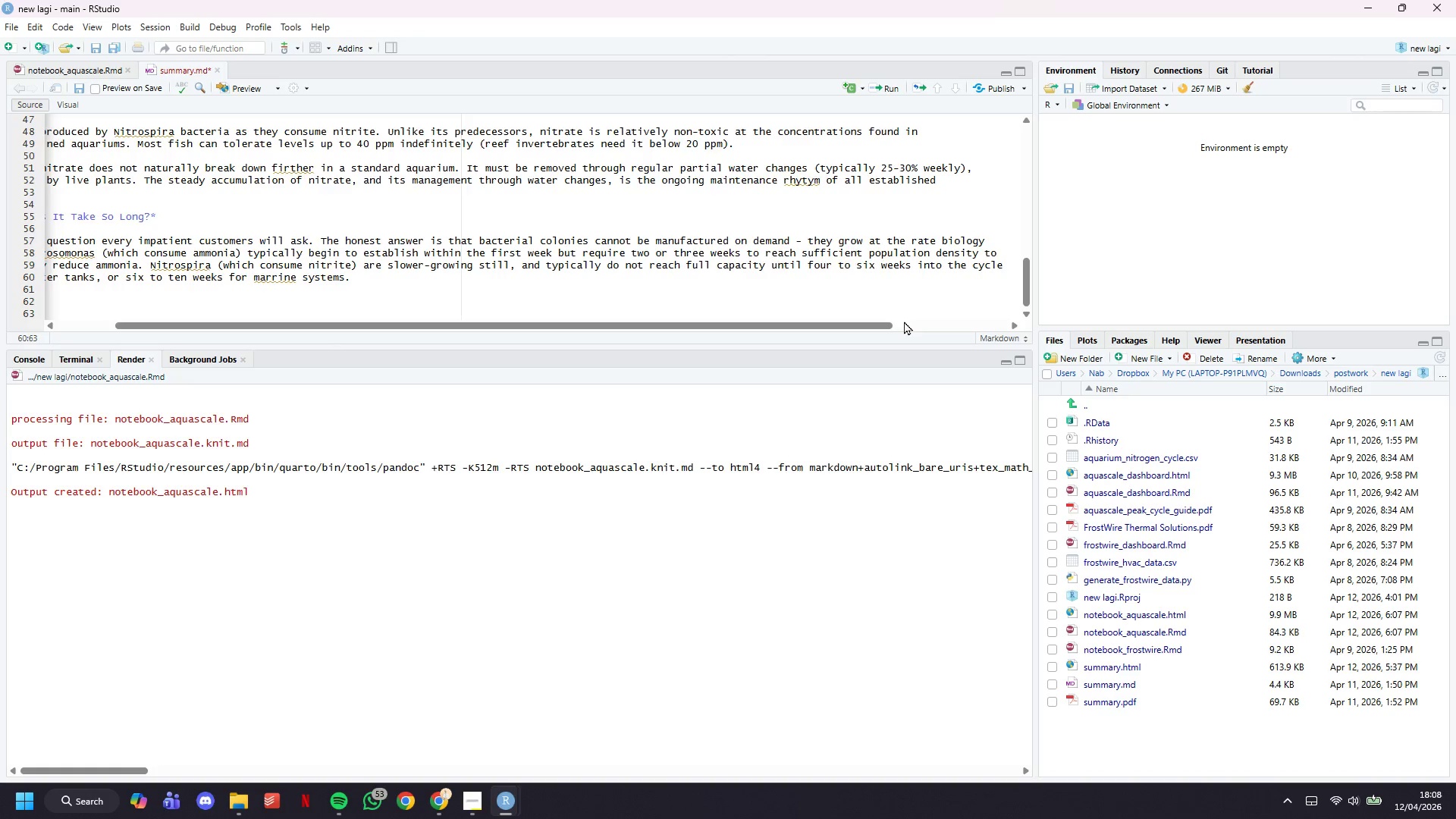 
key(ArrowDown)
 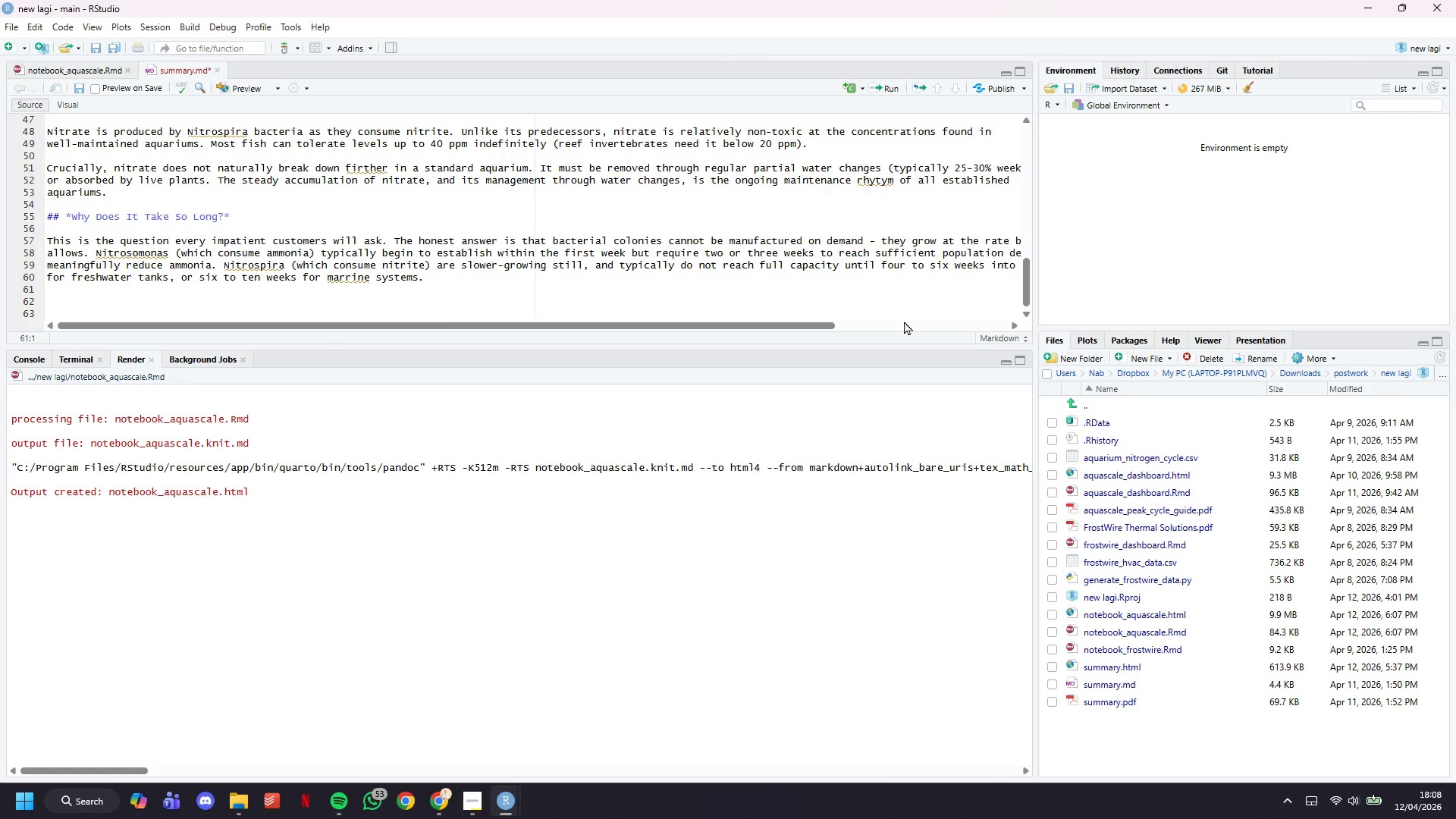 
key(Enter)
 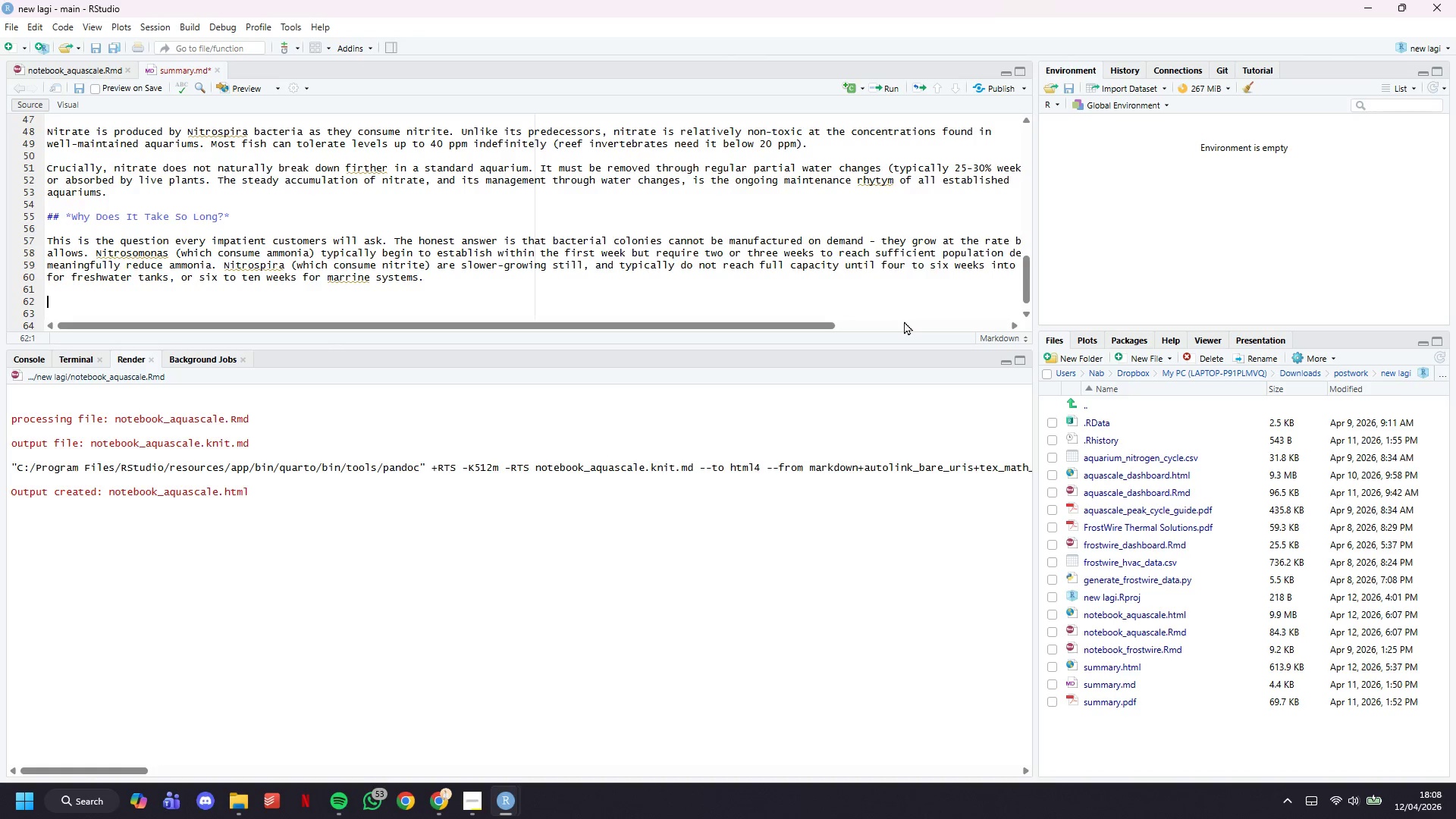 
wait(13.45)
 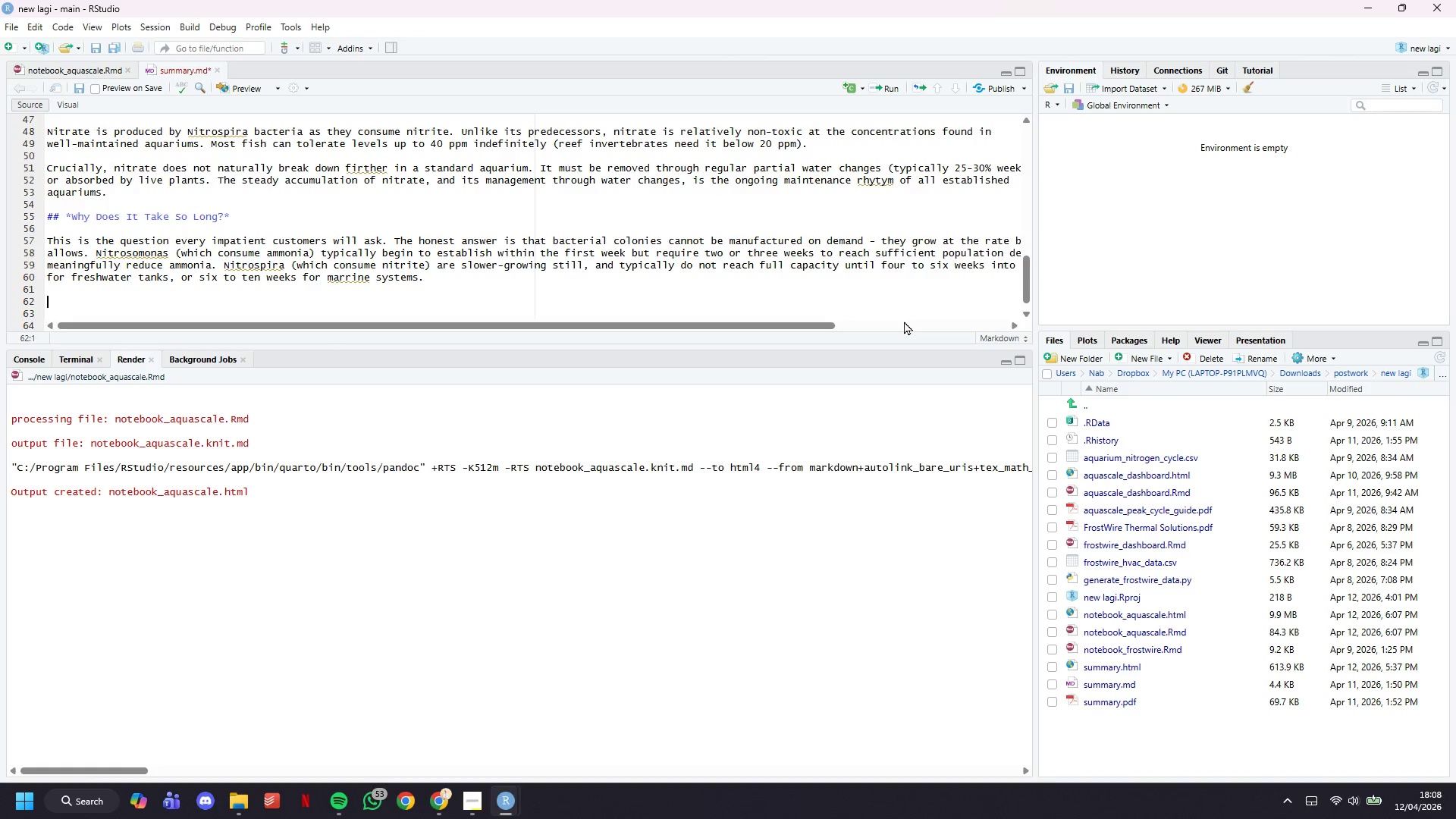 
type(Several factors influence )
 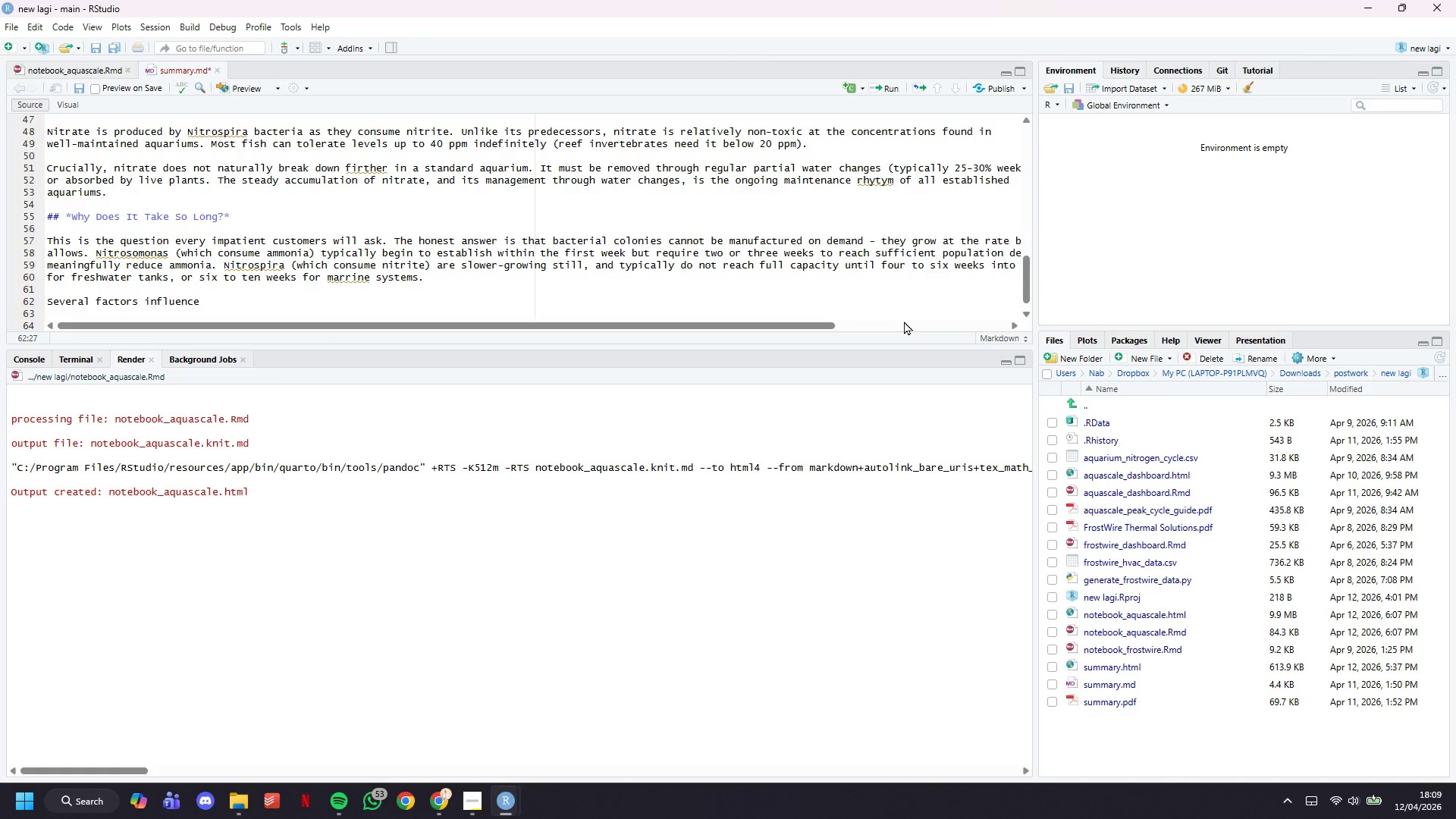 
wait(8.7)
 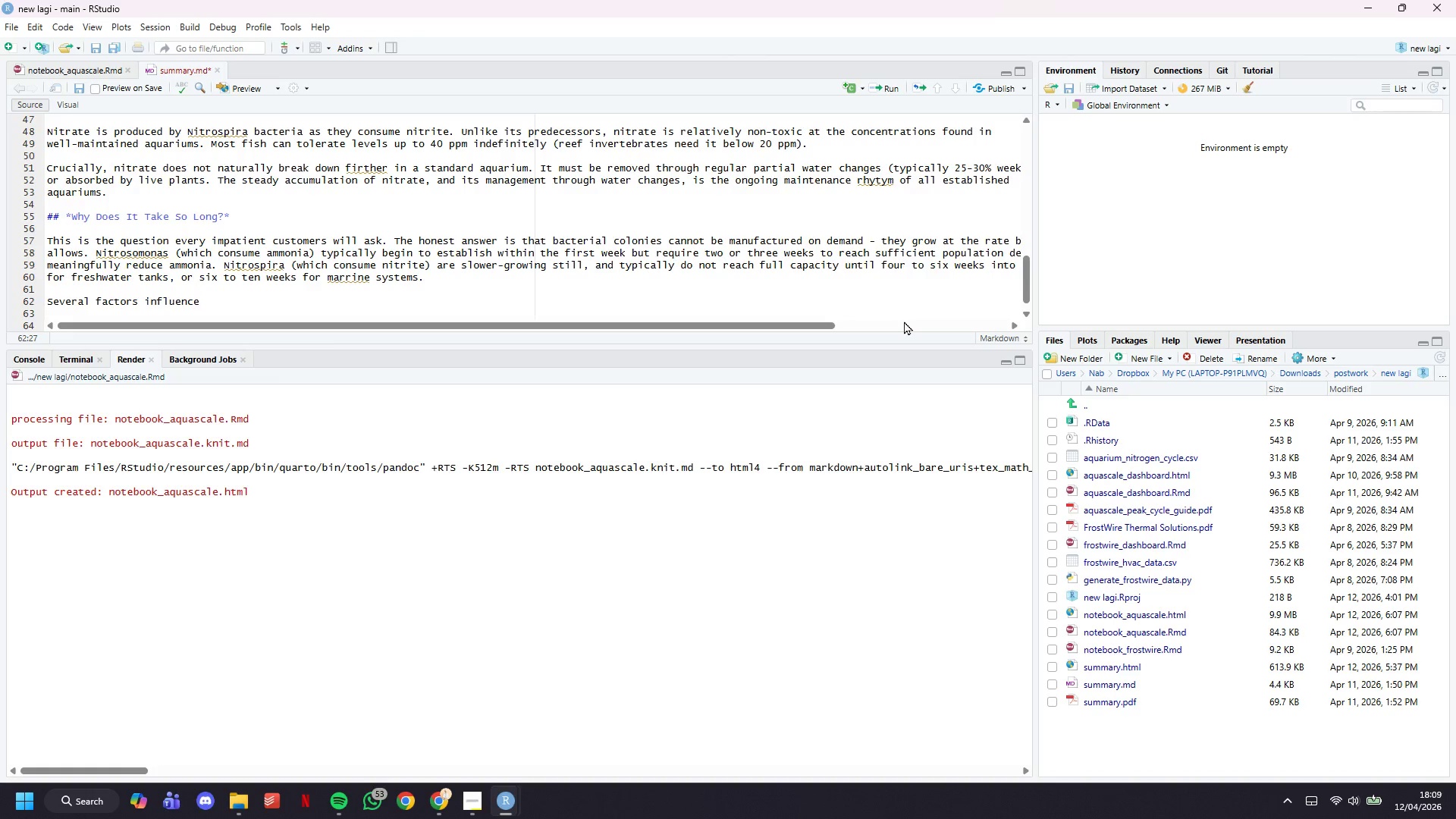 
key(C)
 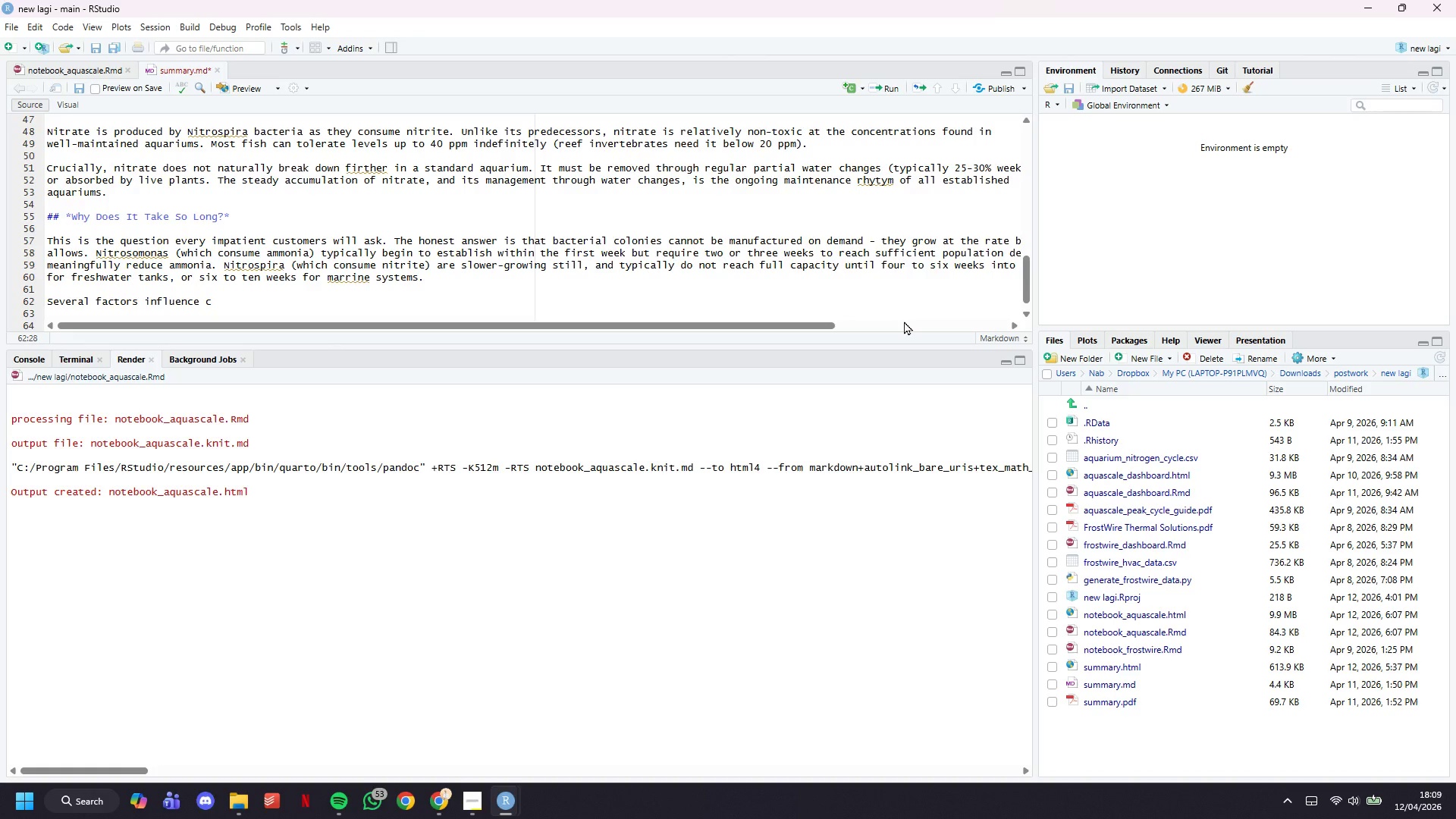 
wait(6.45)
 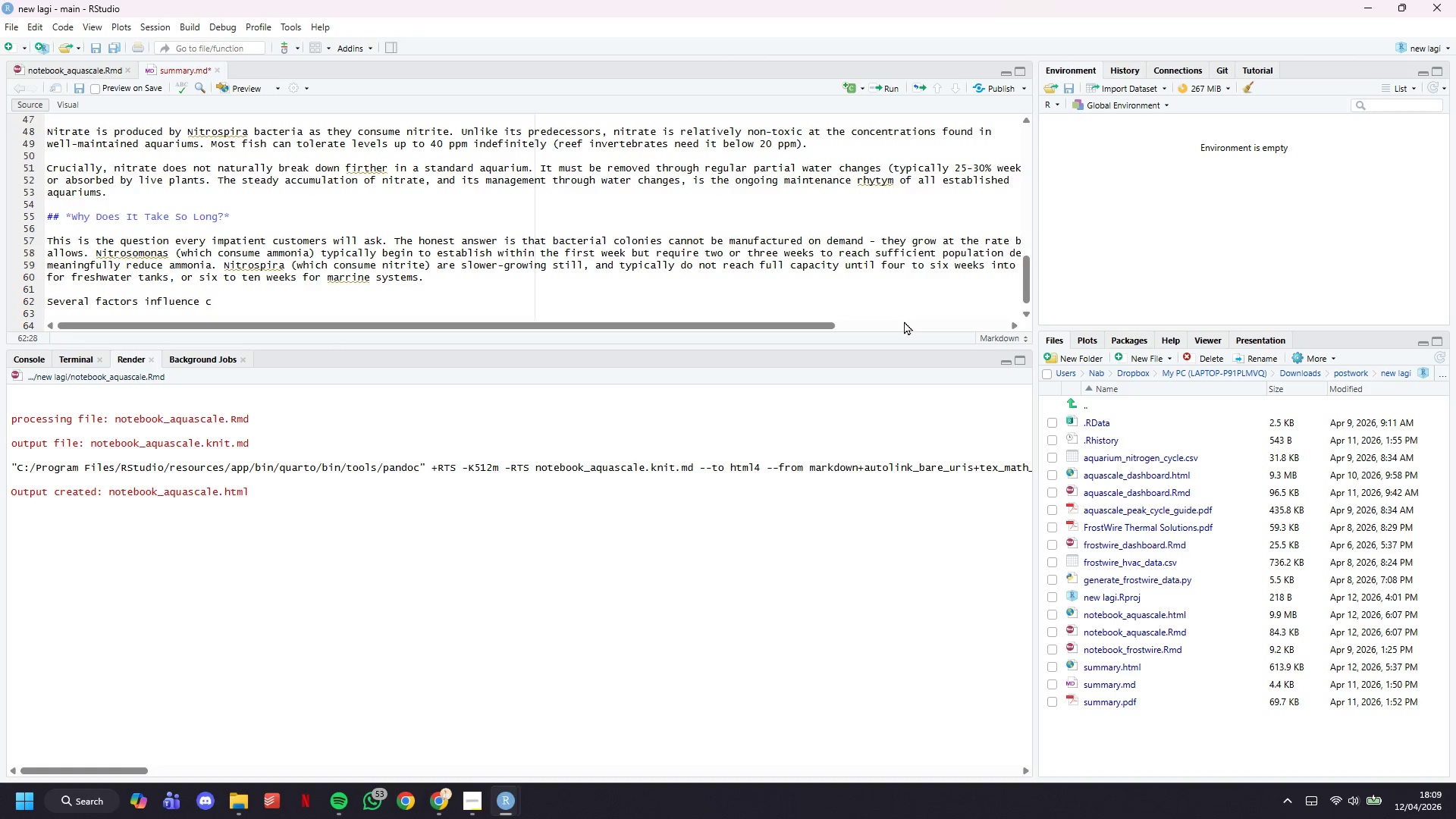 
type(ycling speed. )
 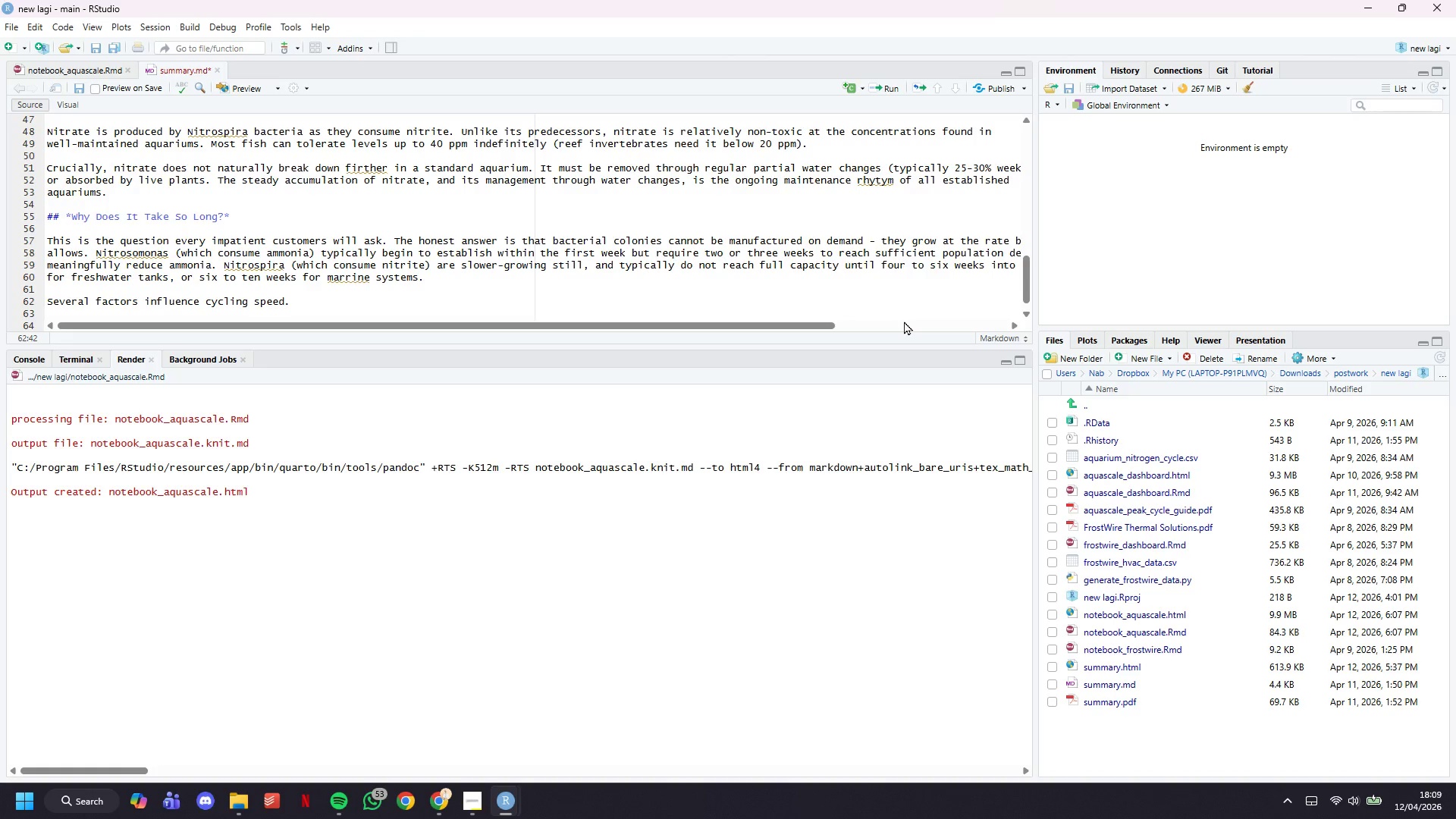 
wait(14.89)
 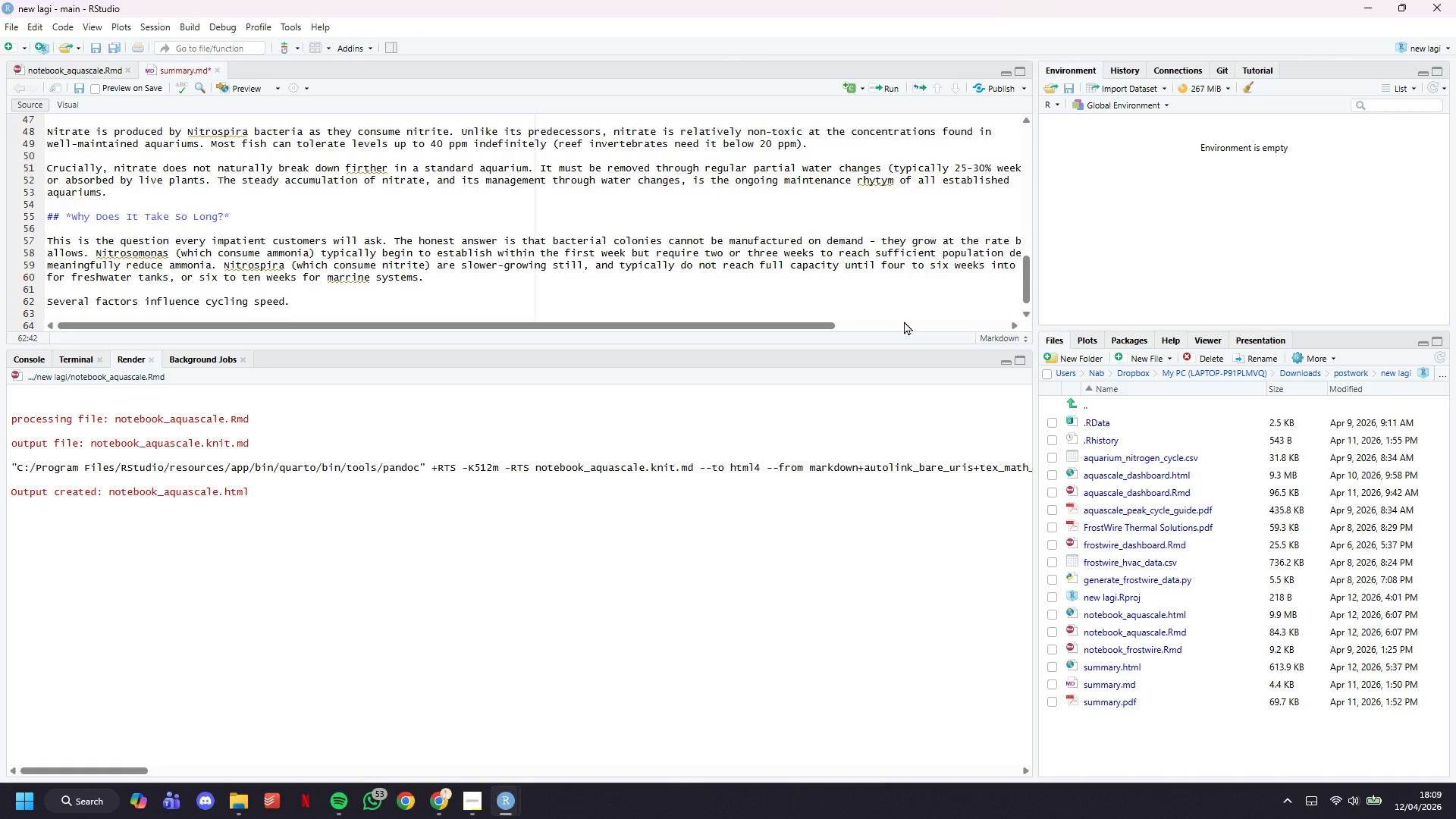 
type(Temperature matters: )